 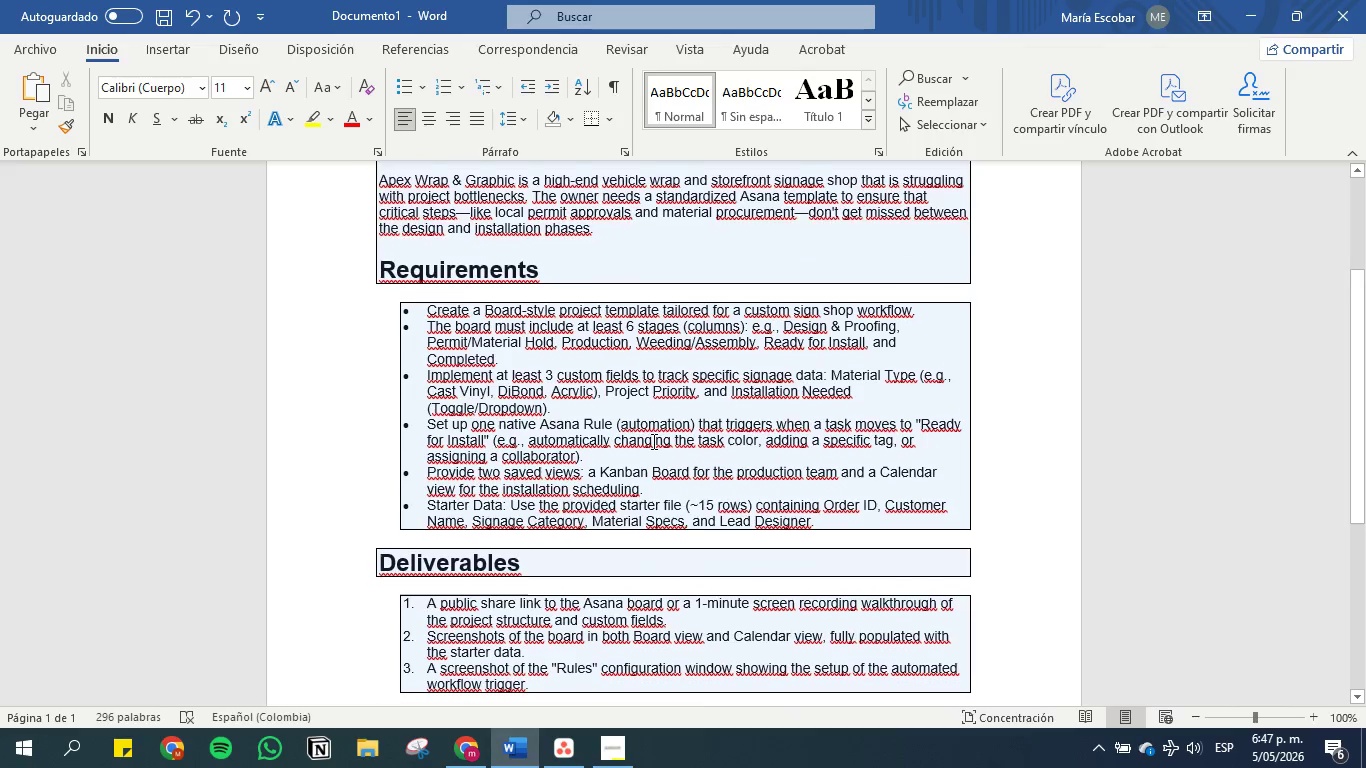 
scroll: coordinate [652, 439], scroll_direction: down, amount: 2.0
 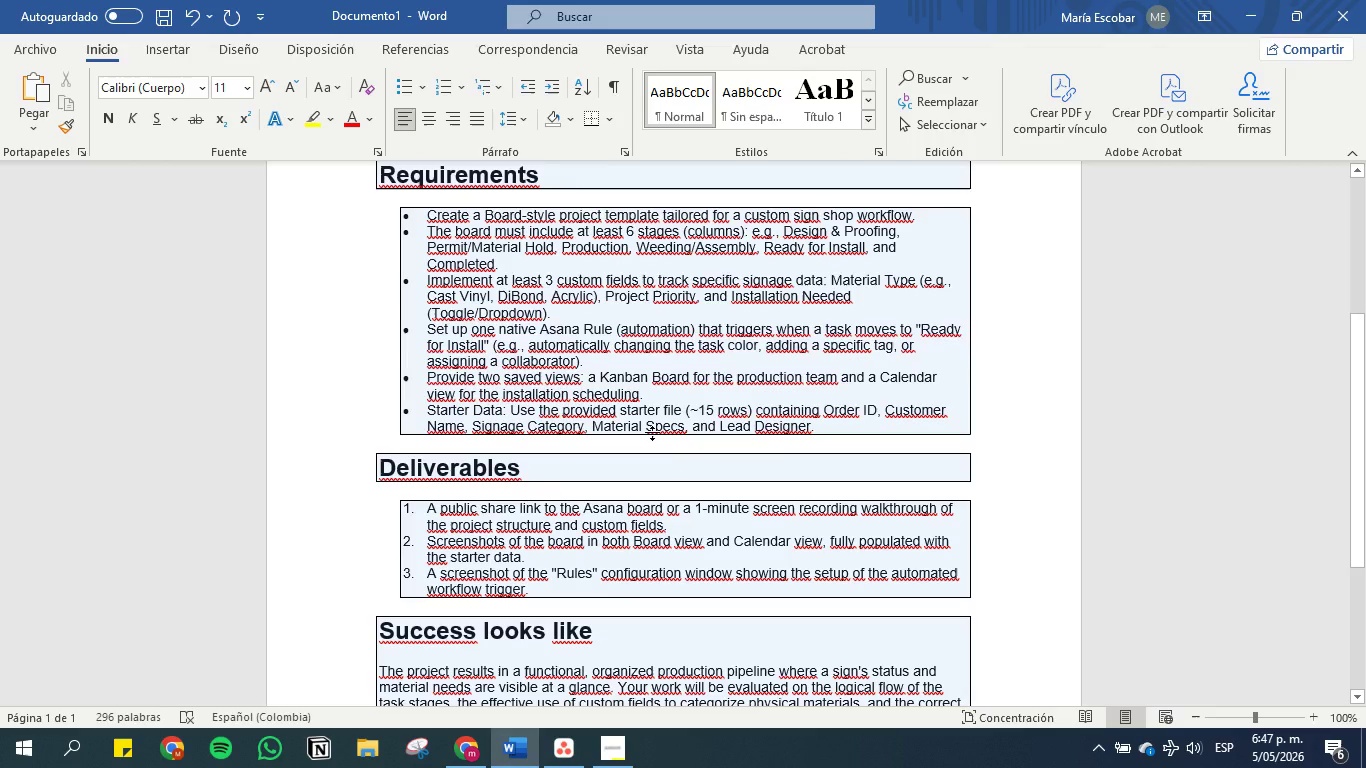 
scroll: coordinate [652, 433], scroll_direction: up, amount: 4.0
 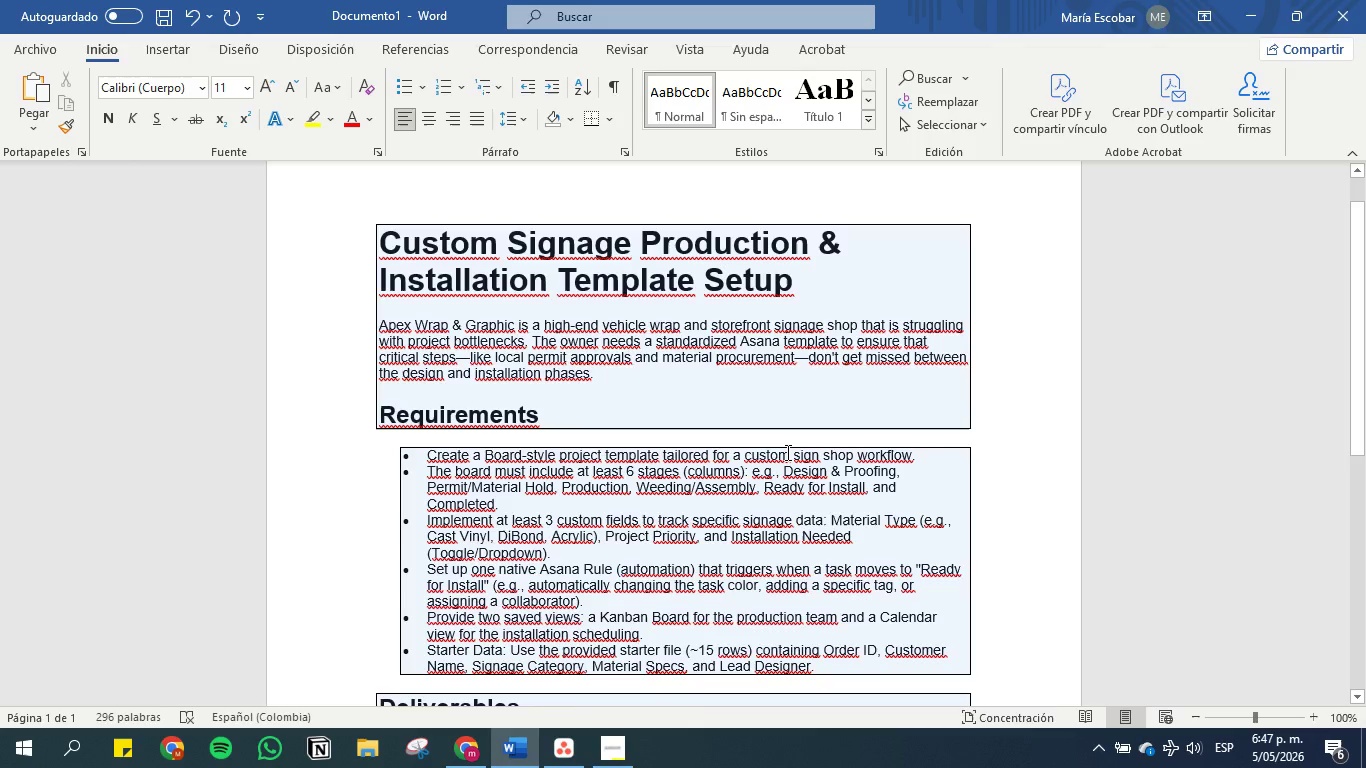 
wait(33.64)
 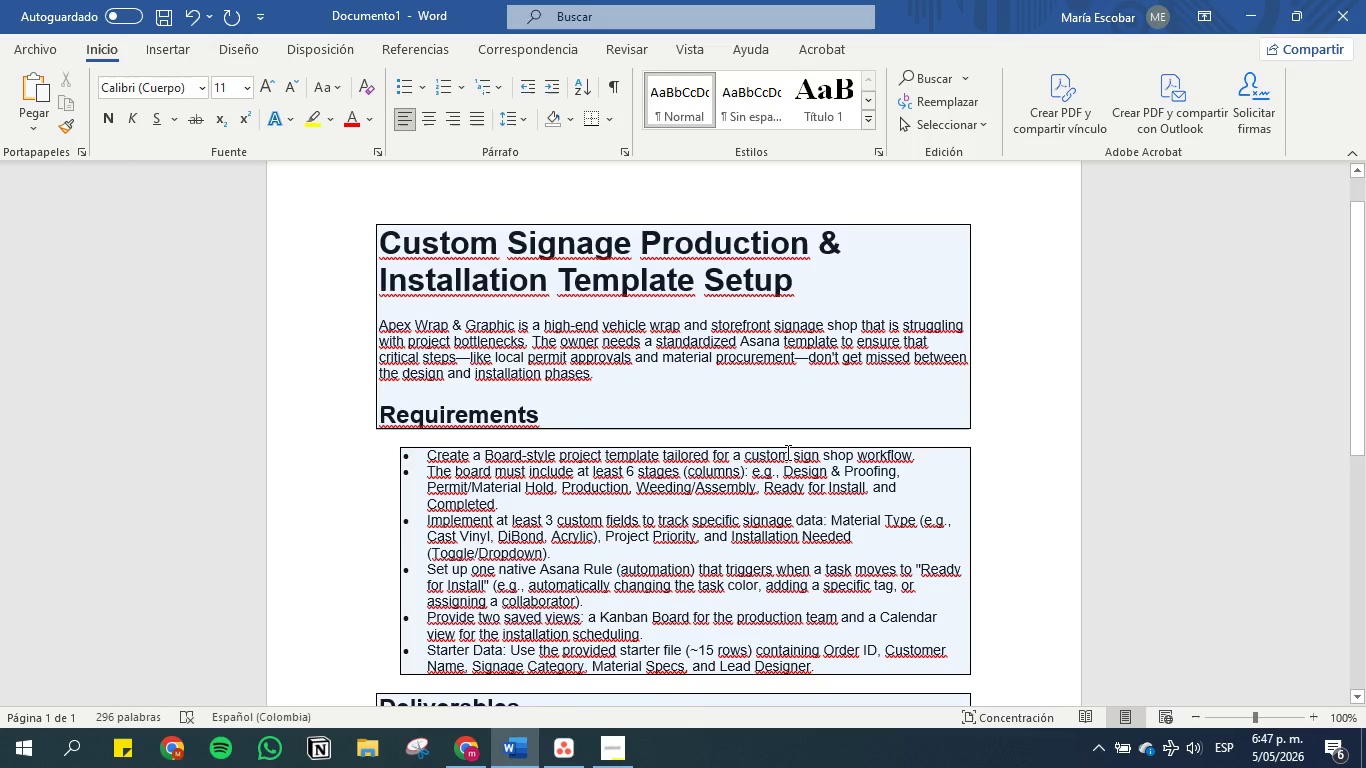 
scroll: coordinate [607, 392], scroll_direction: down, amount: 1.0
 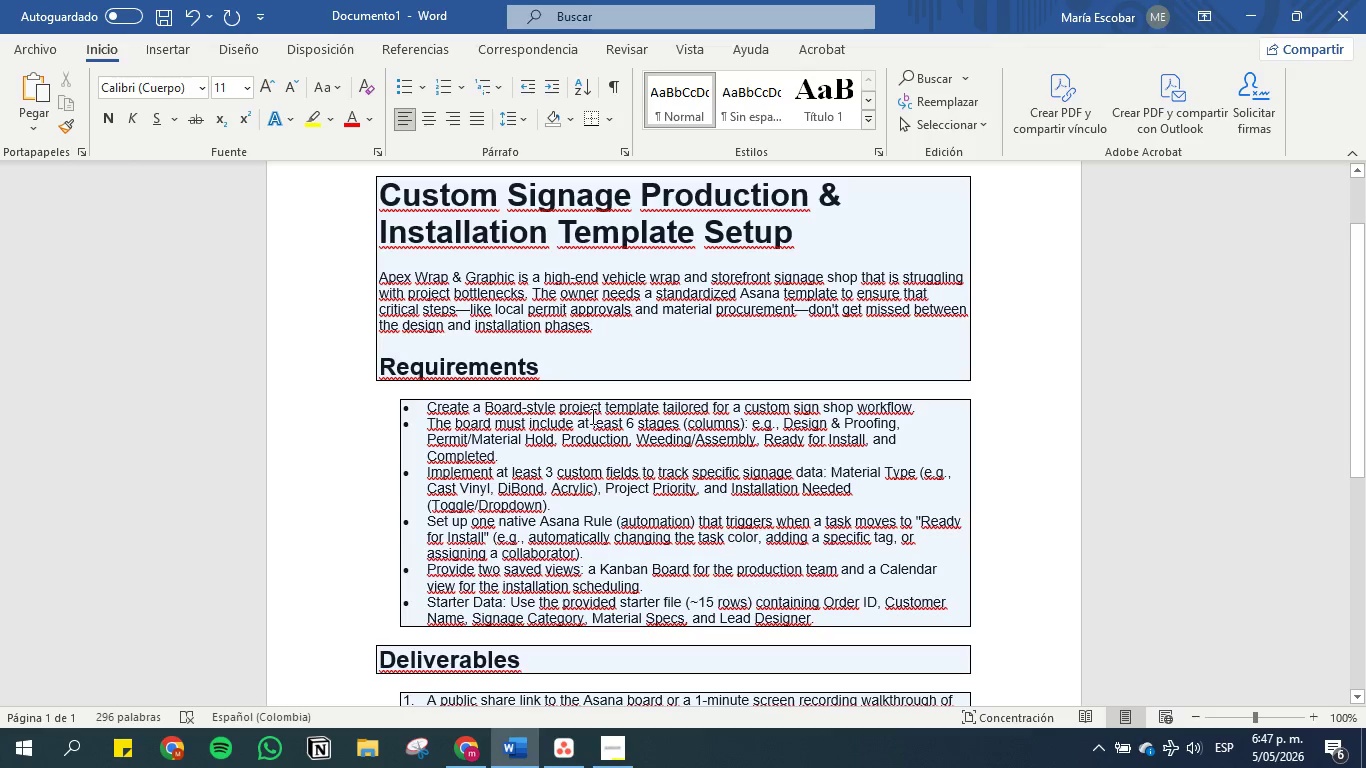 
wait(13.57)
 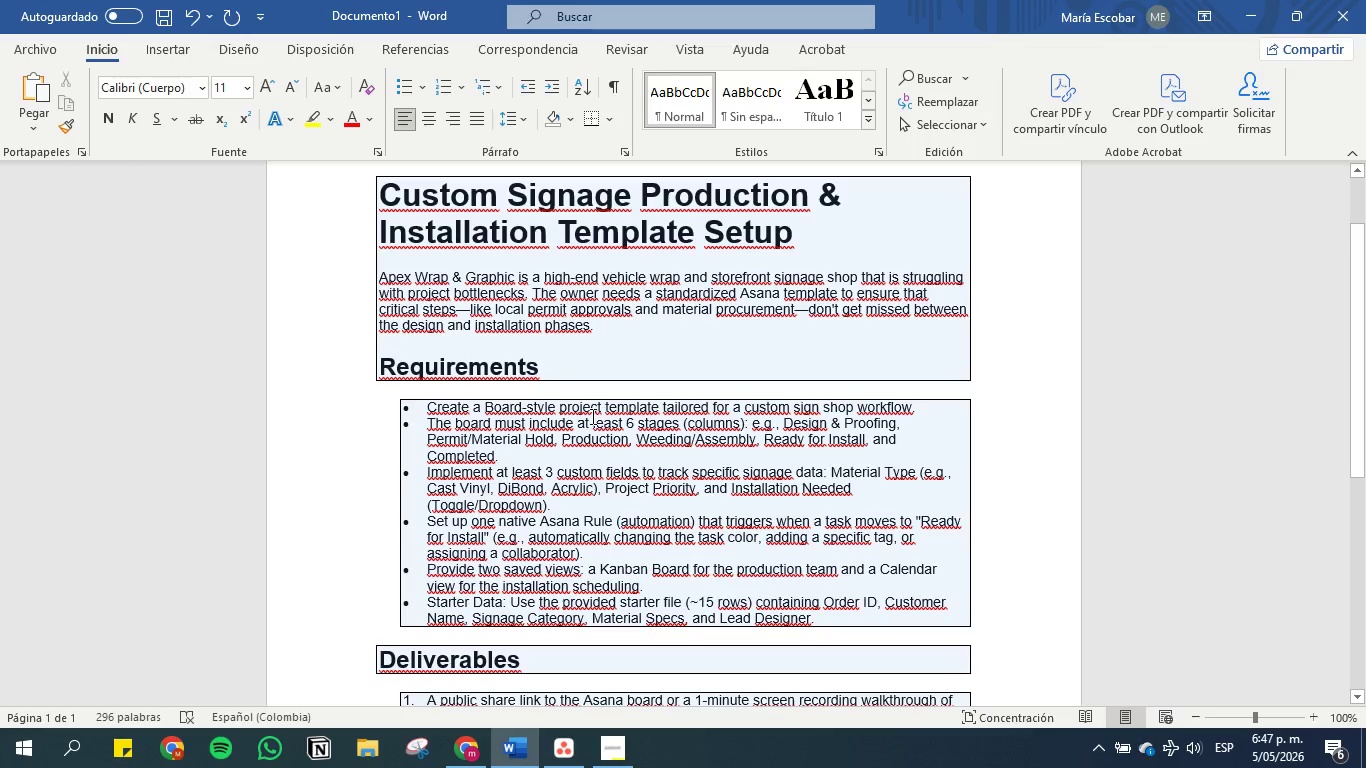 
left_click_drag(start_coordinate=[513, 279], to_coordinate=[313, 279])
 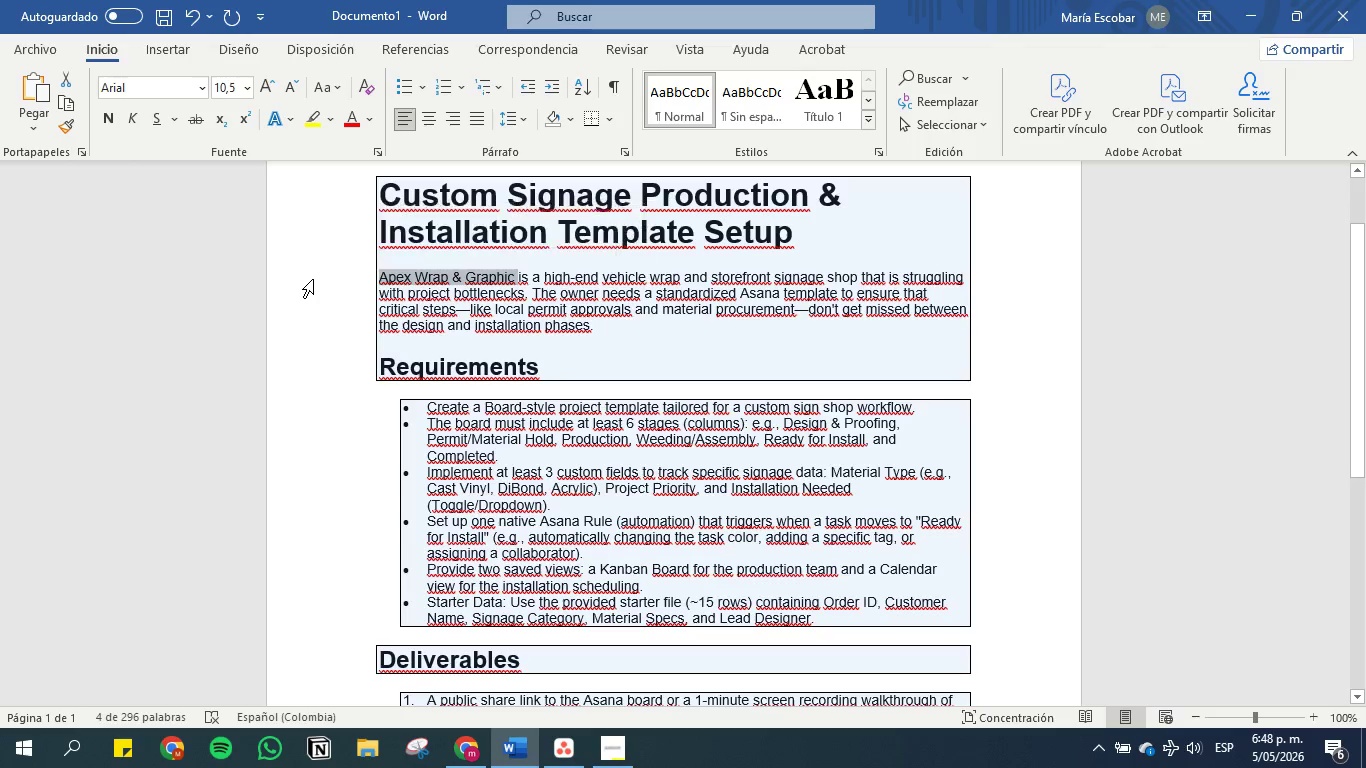 
key(Control+C)
 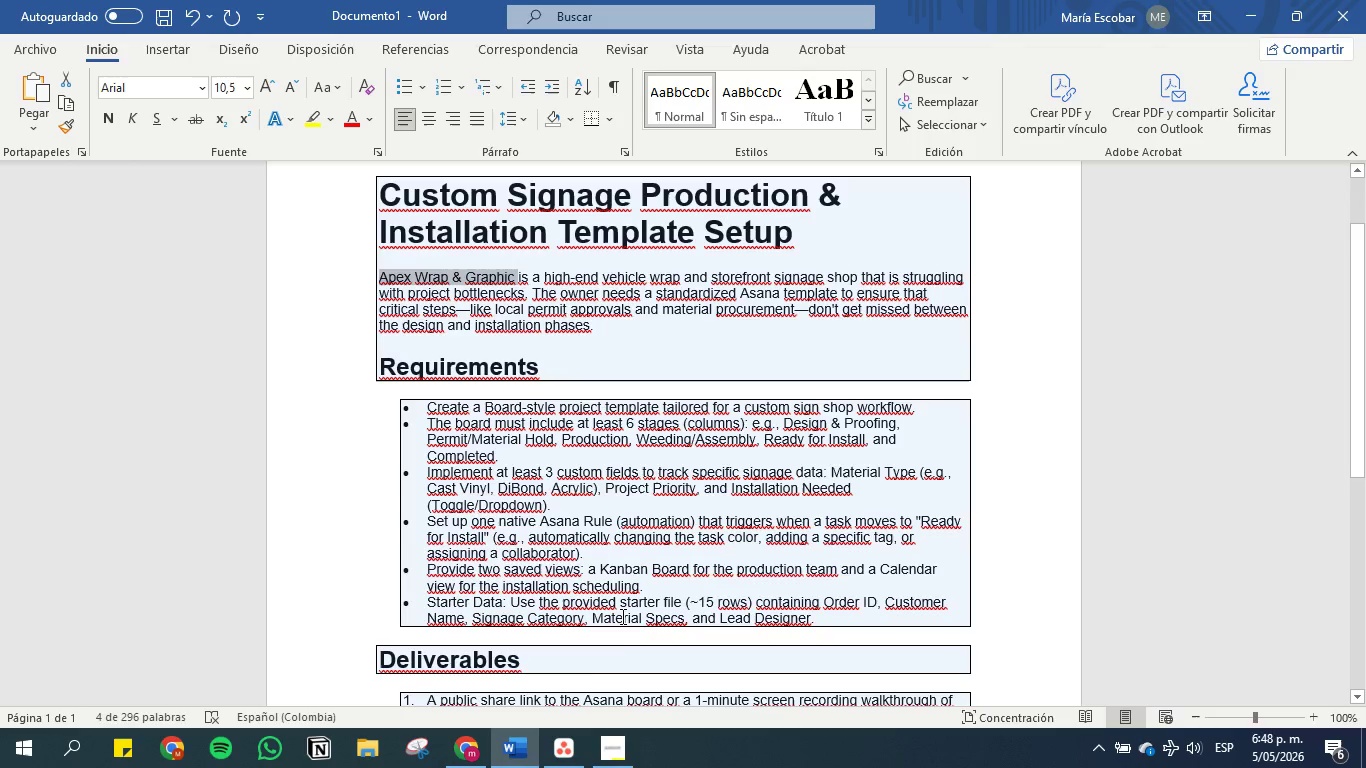 
left_click([555, 767])
 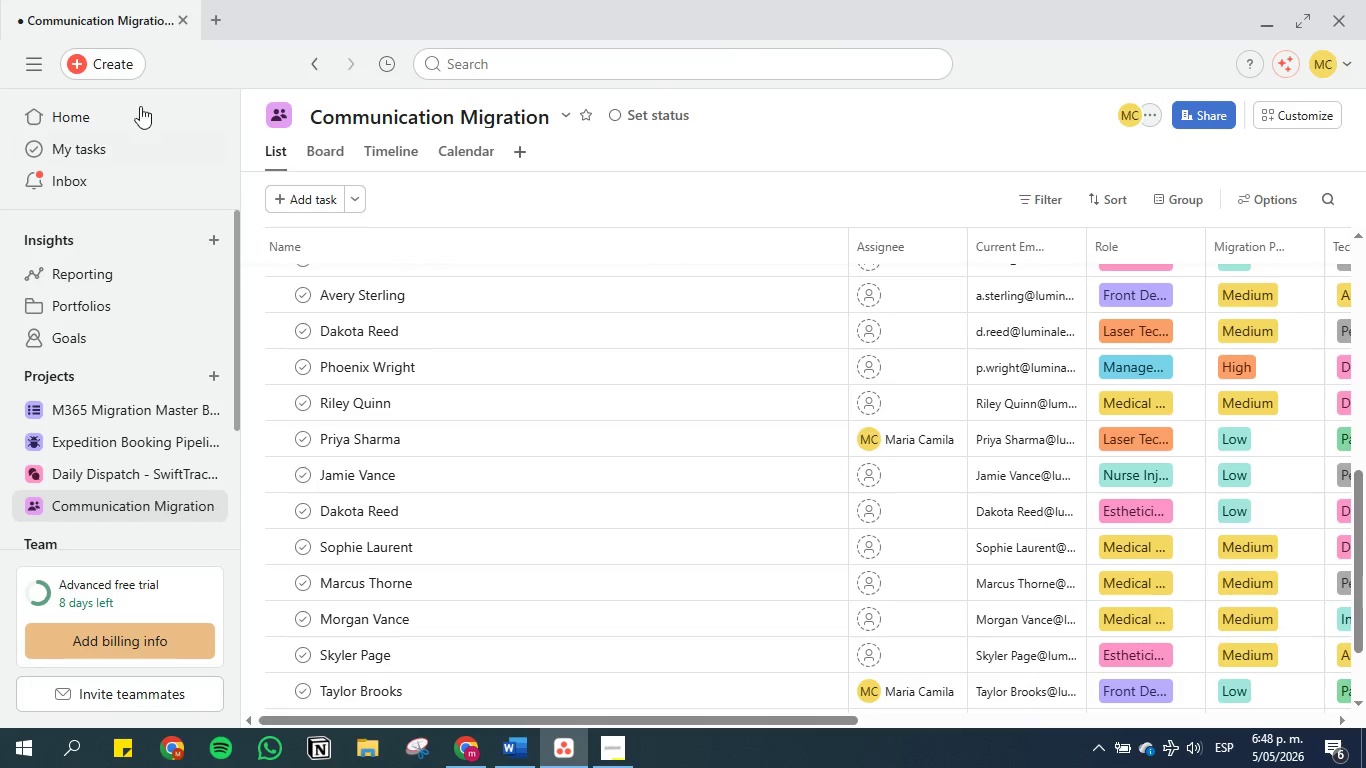 
left_click([112, 69])
 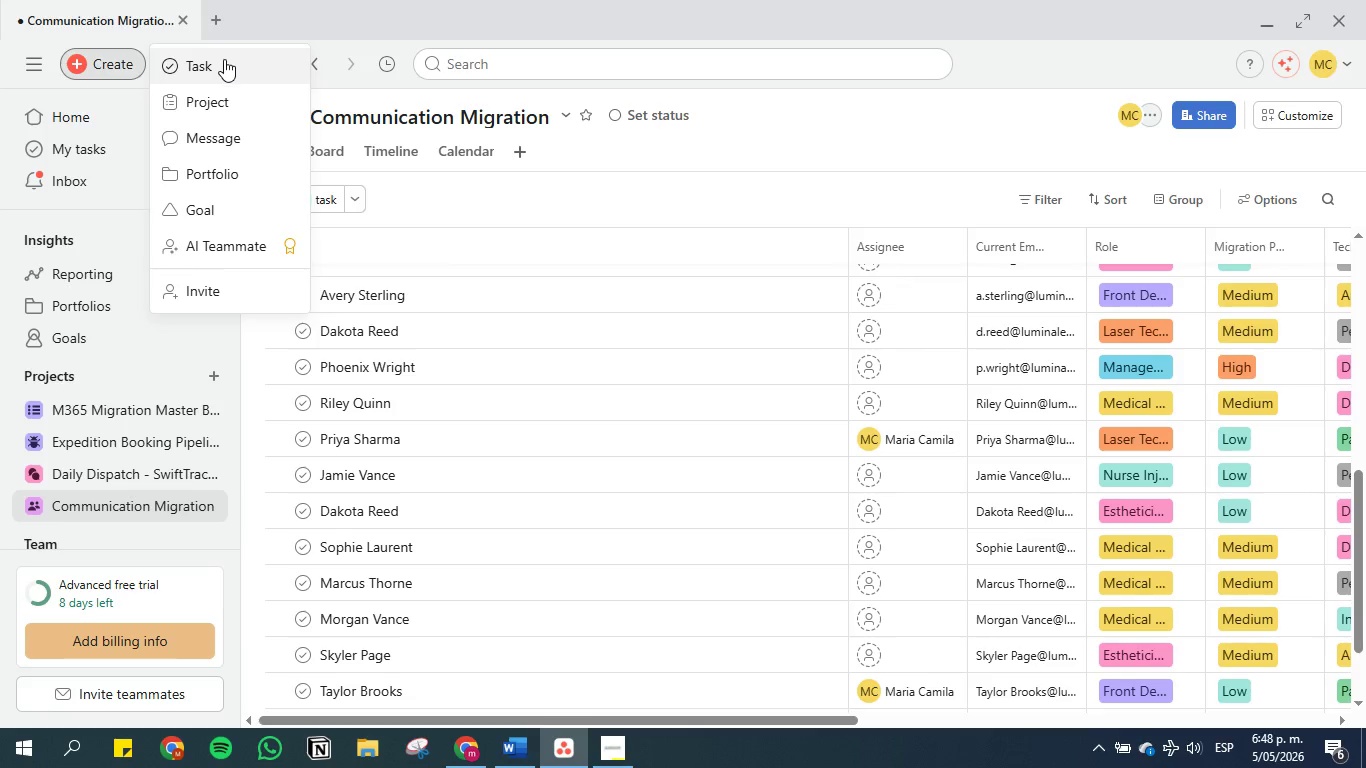 
left_click([227, 100])
 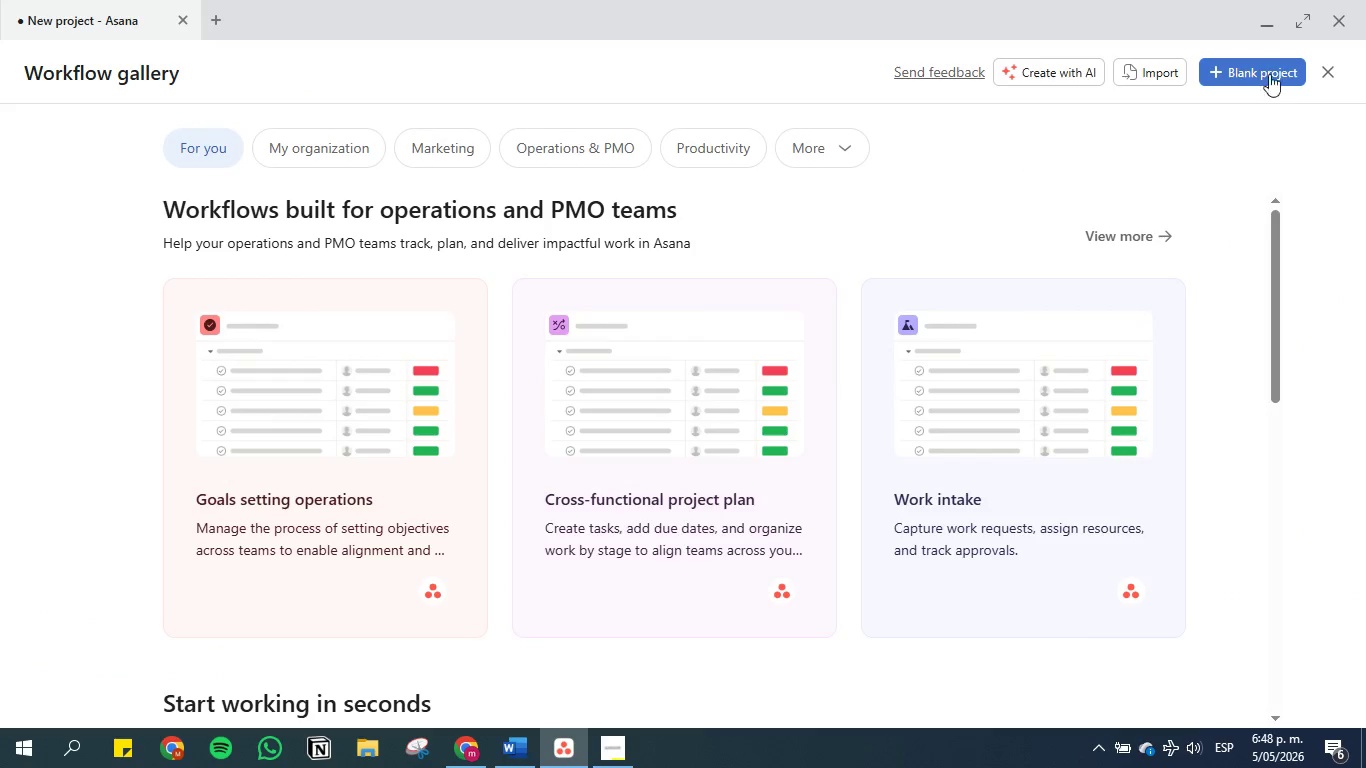 
left_click([1258, 69])
 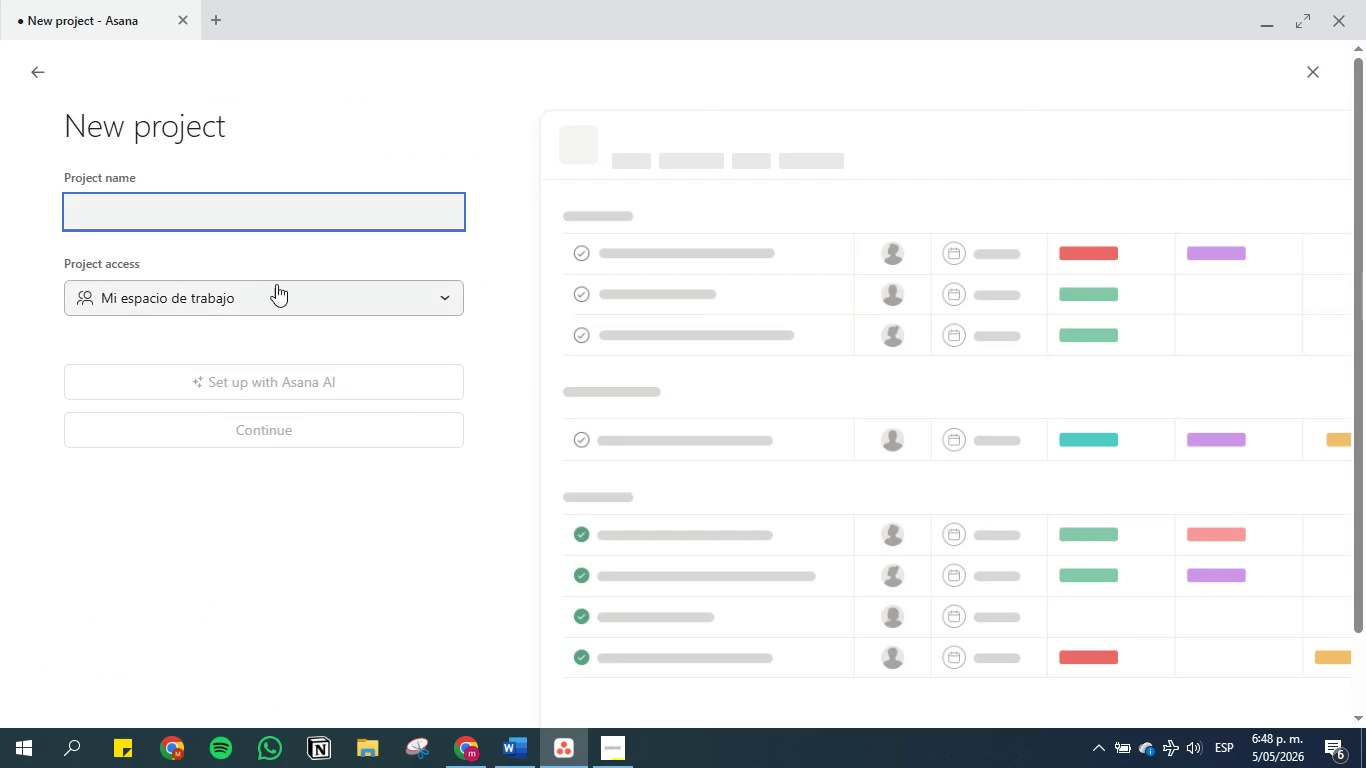 
left_click([257, 223])
 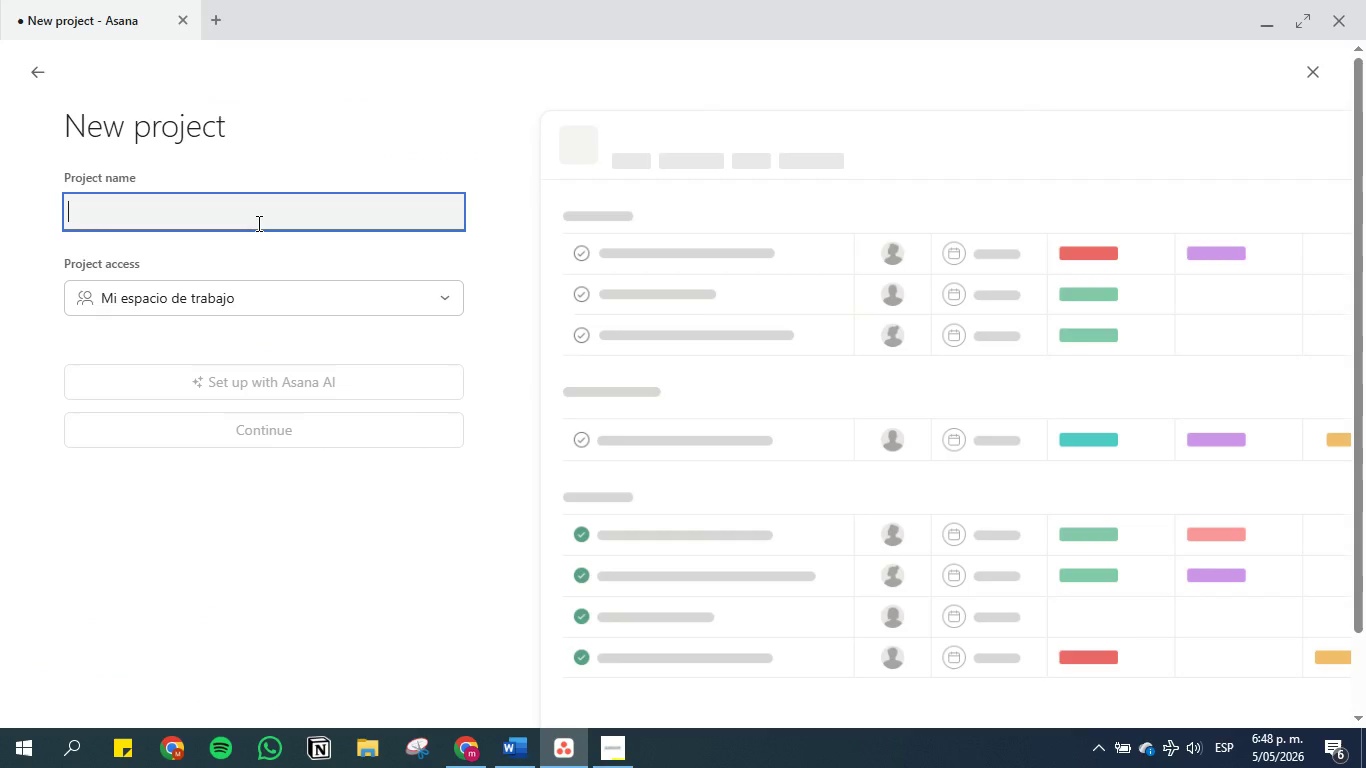 
key(Control+V)
 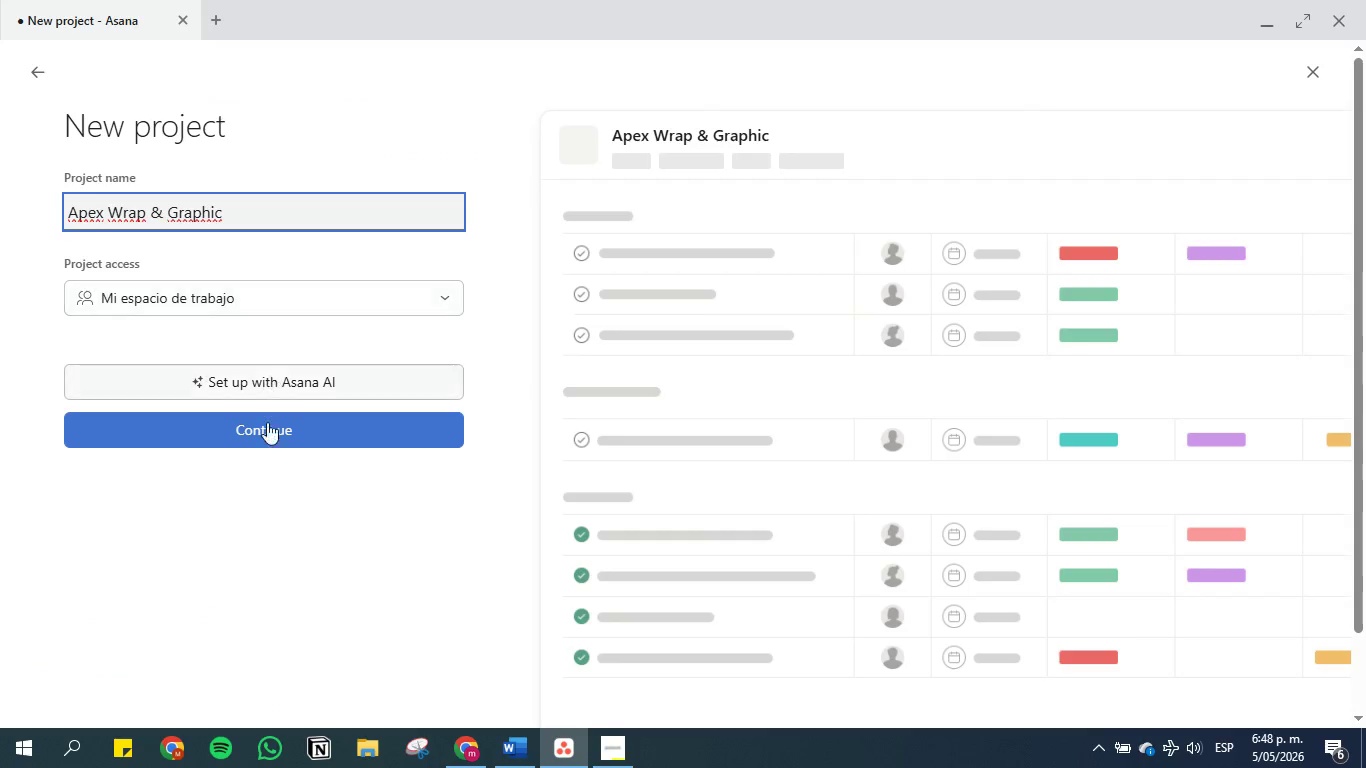 
left_click([265, 438])
 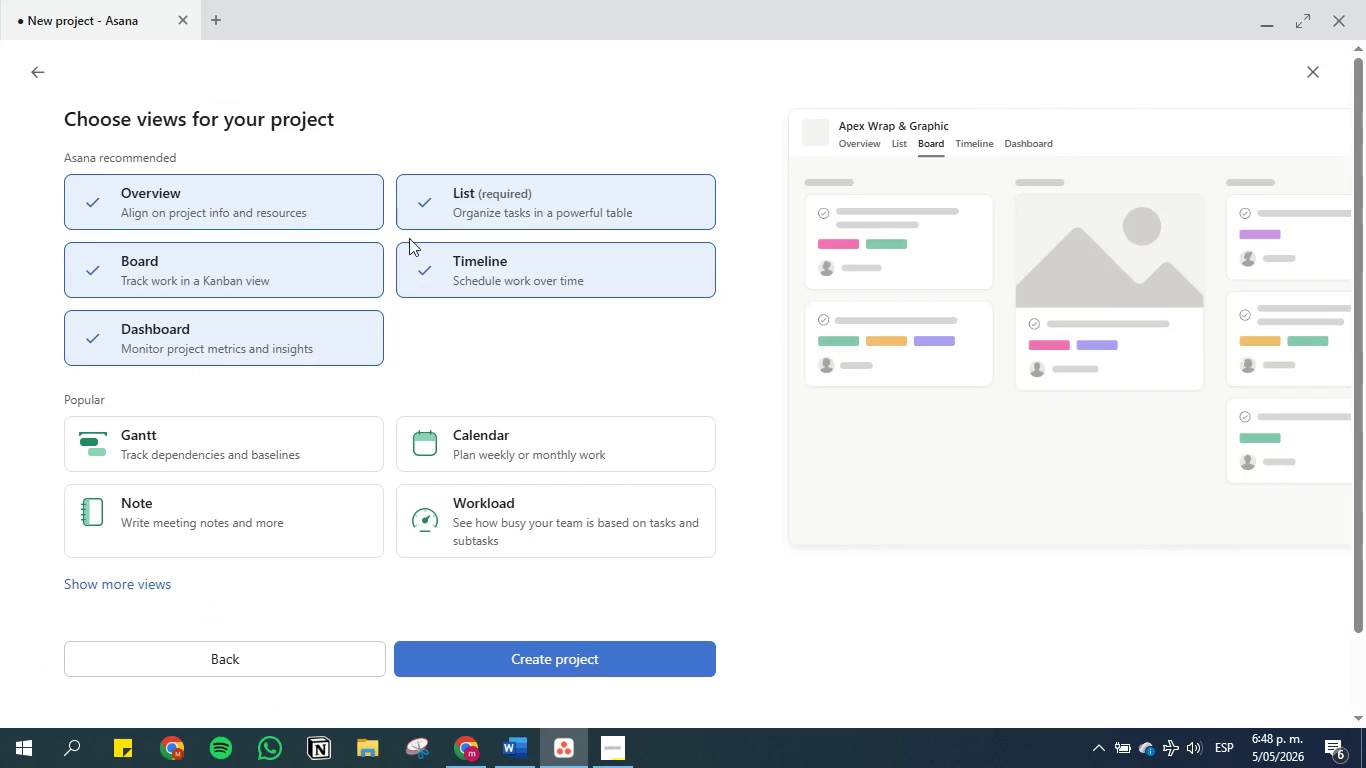 
left_click([297, 193])
 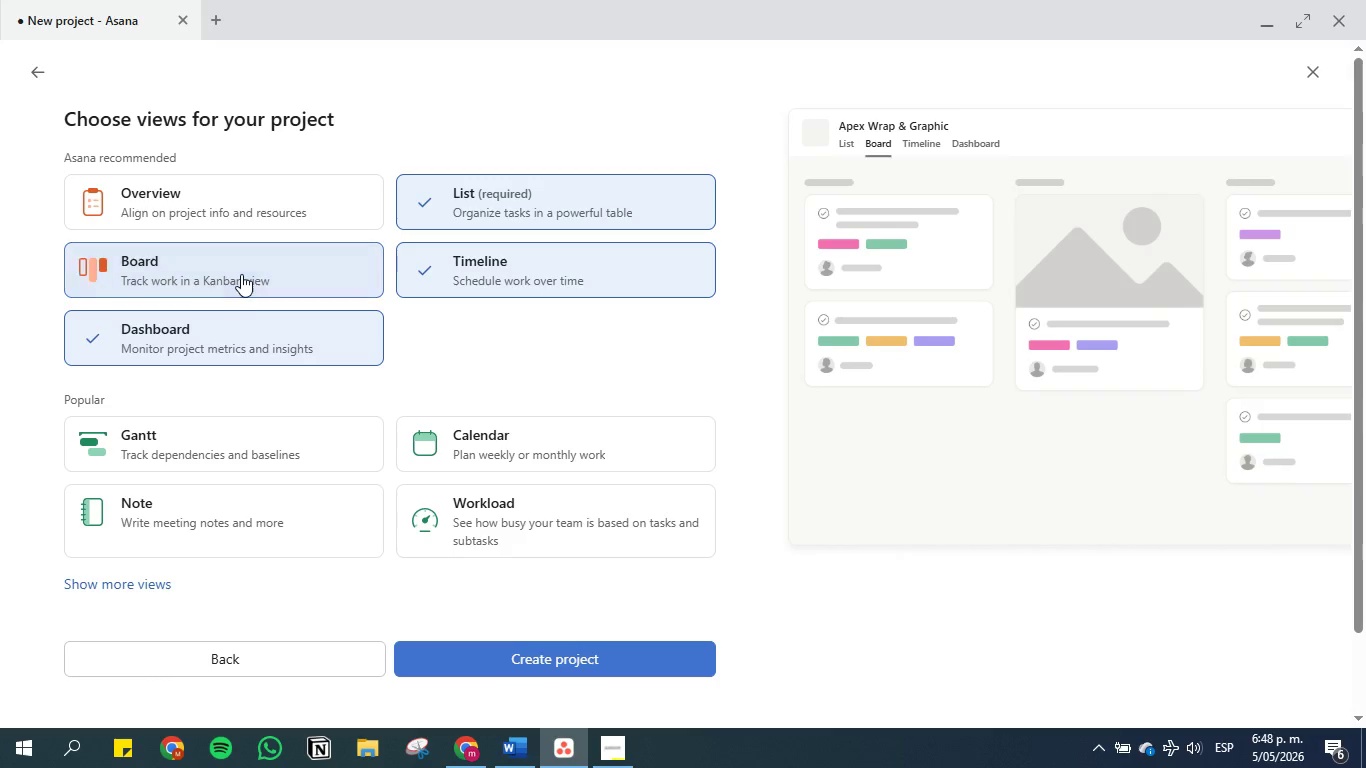 
double_click([251, 324])
 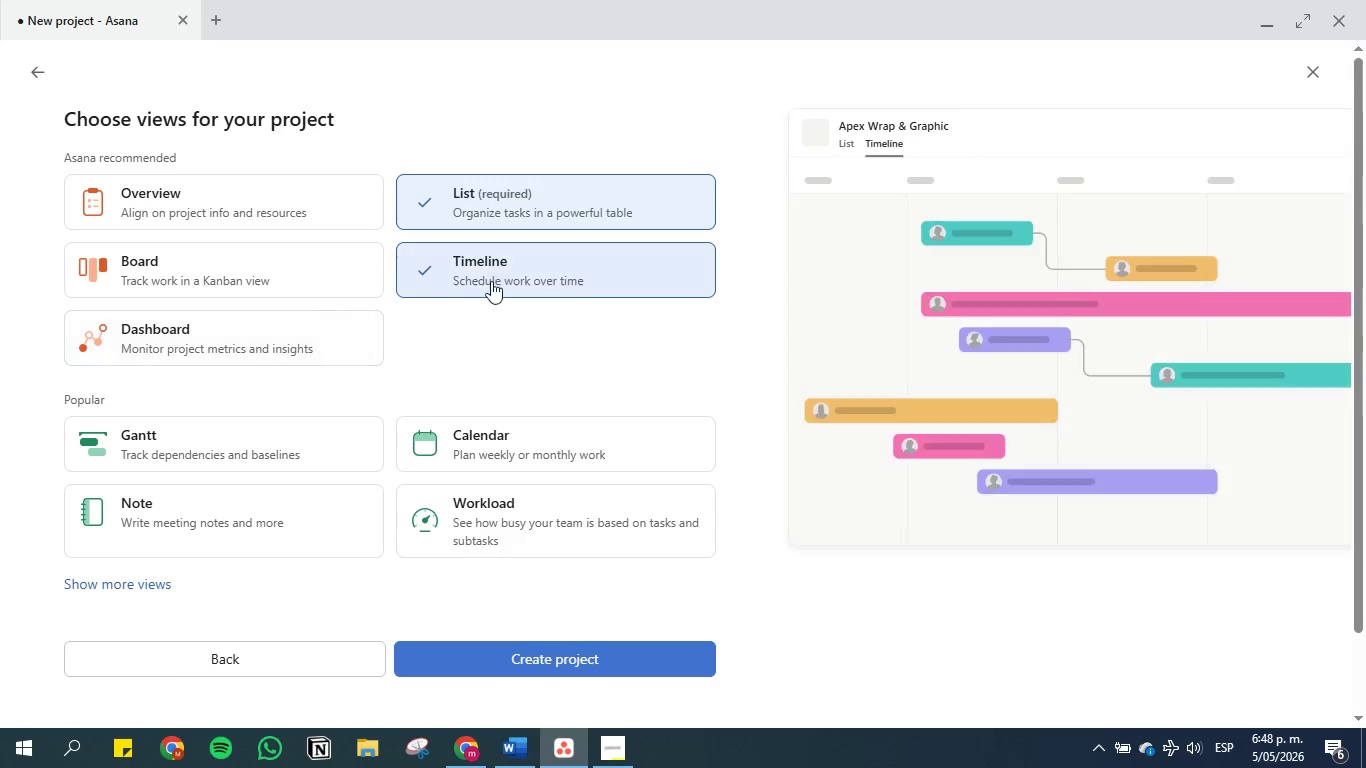 
left_click([492, 280])
 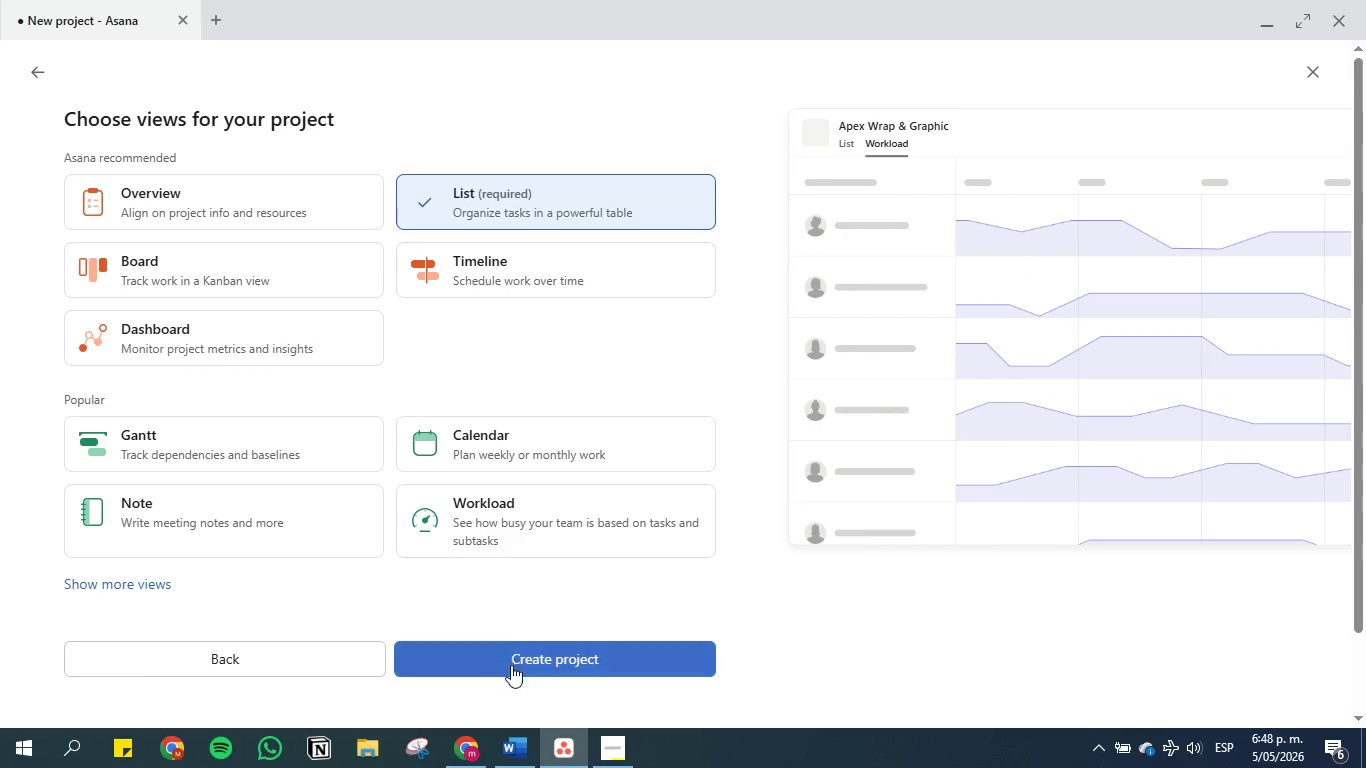 
left_click([534, 665])
 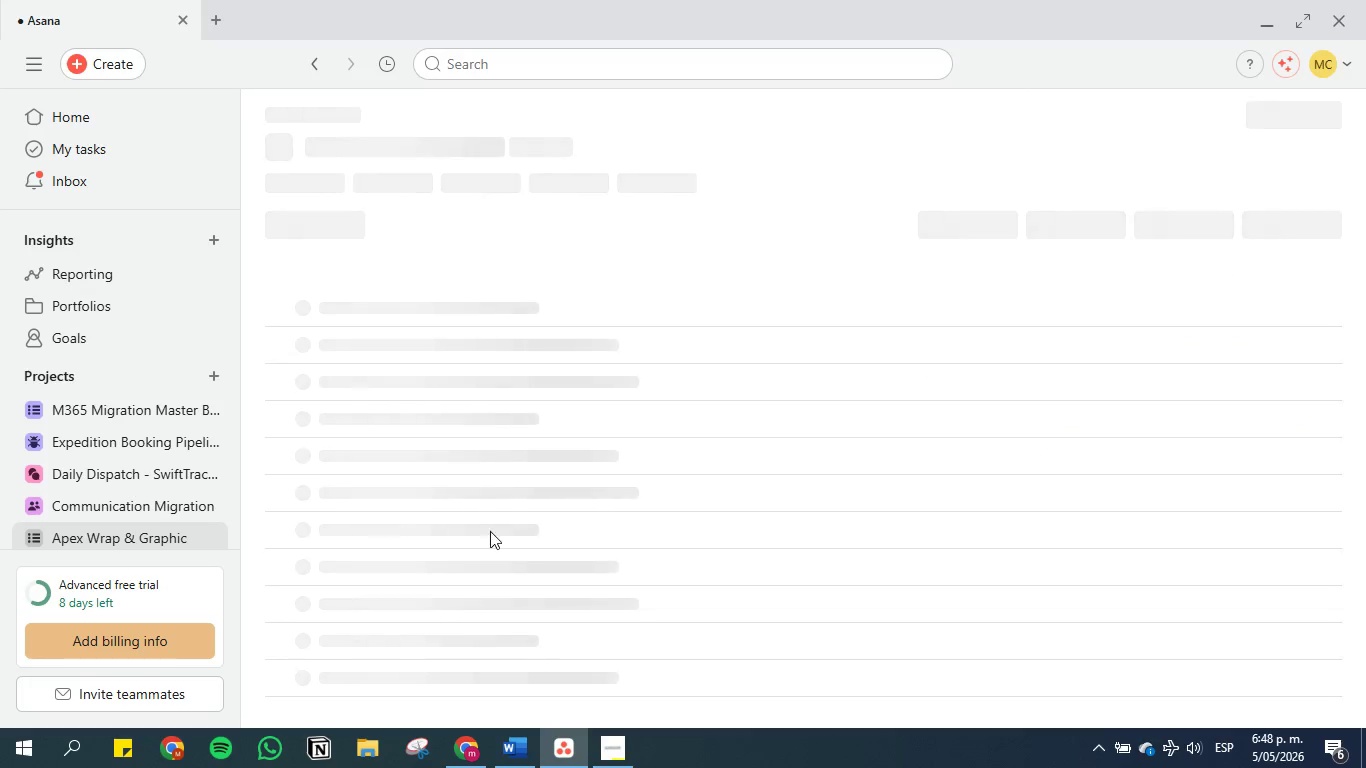 
mouse_move([373, 205])
 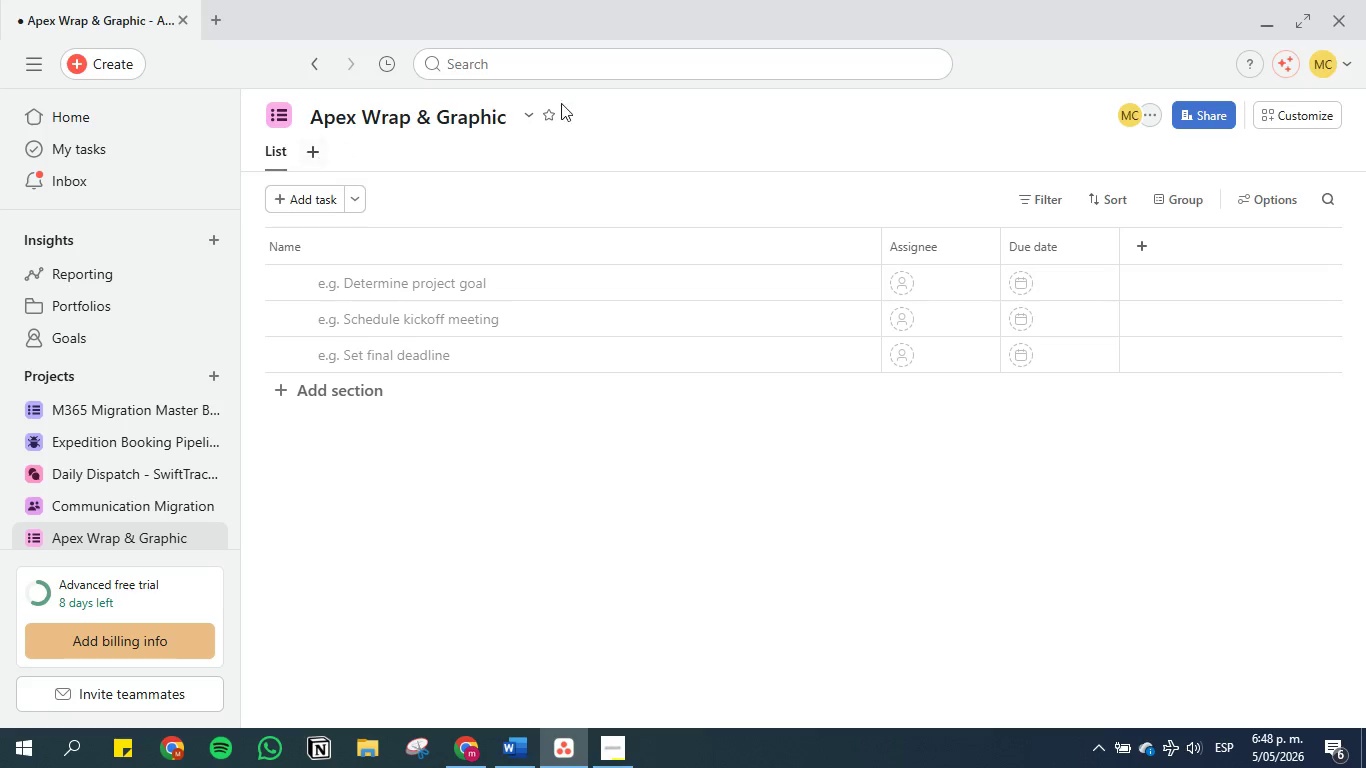 
mouse_move([510, 166])
 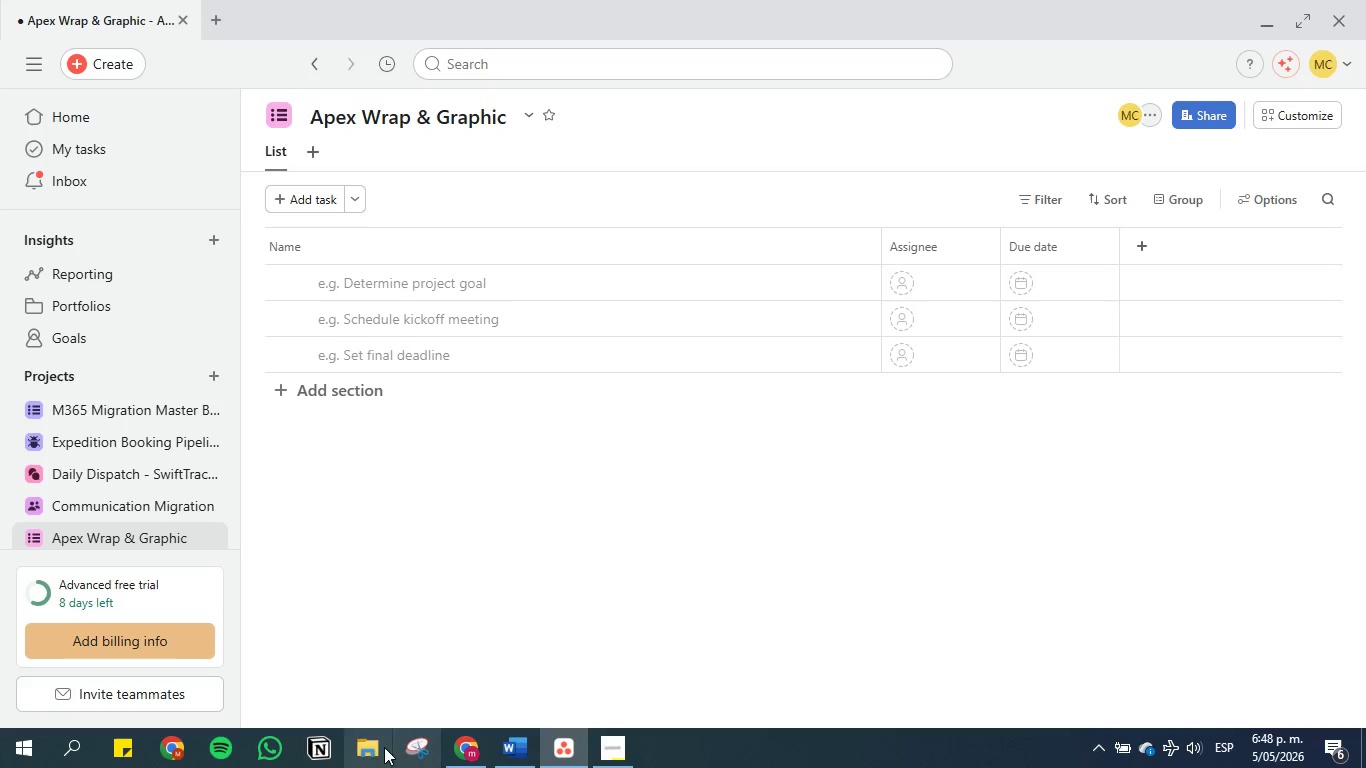 
double_click([371, 741])
 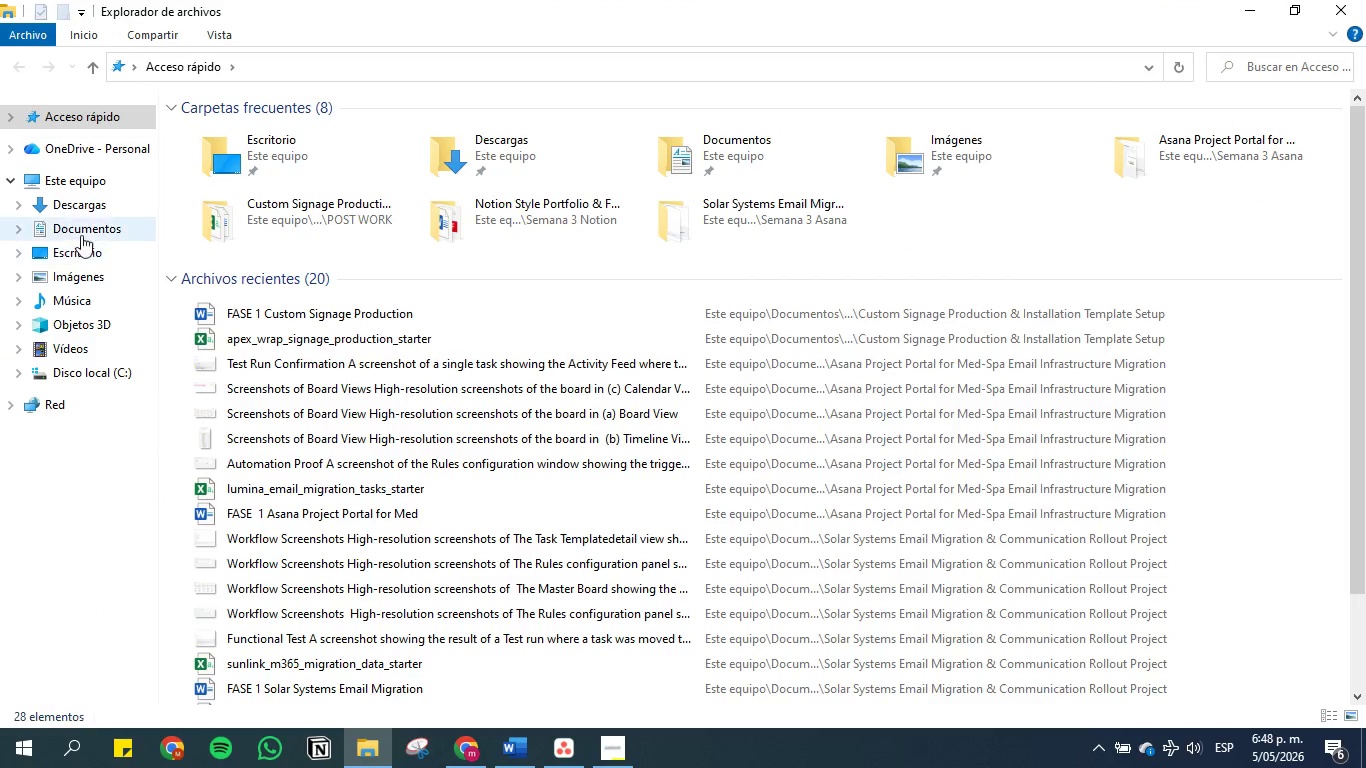 
left_click([88, 219])
 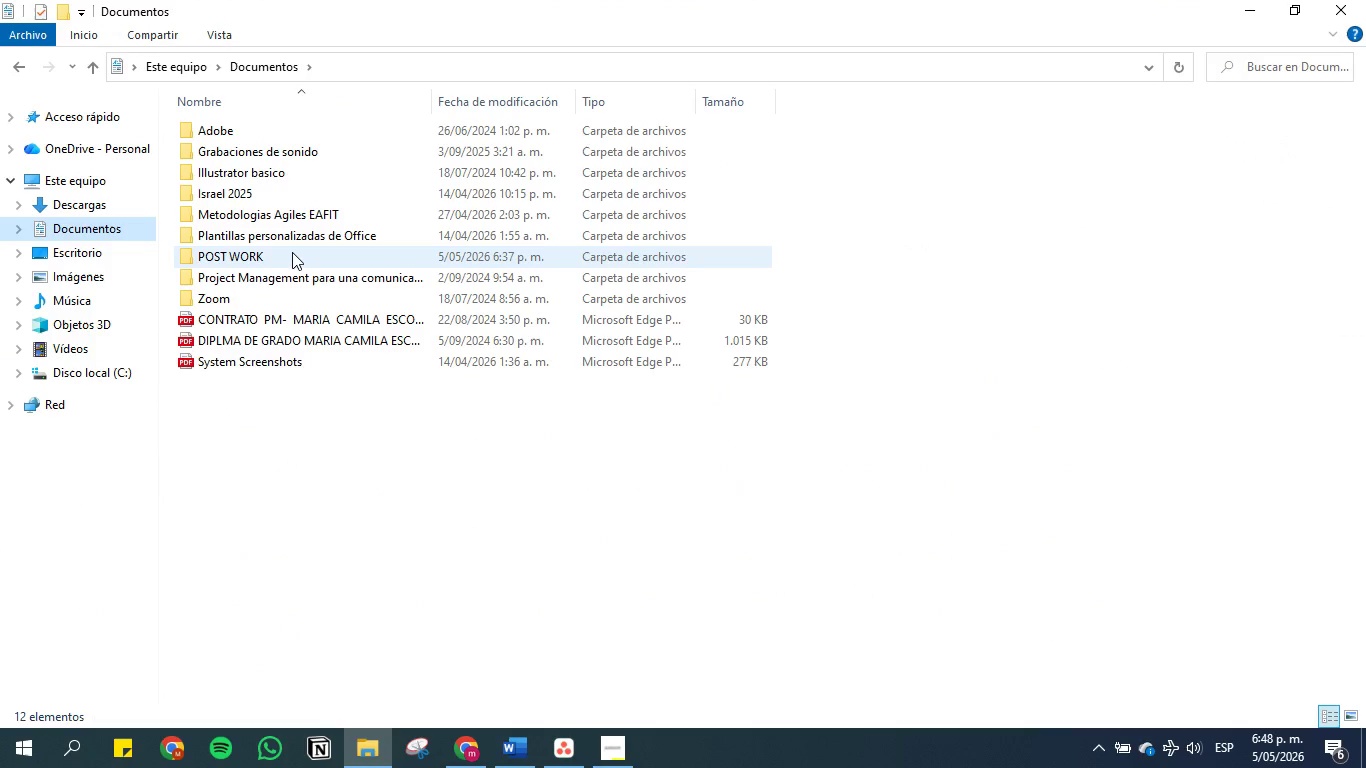 
double_click([292, 251])
 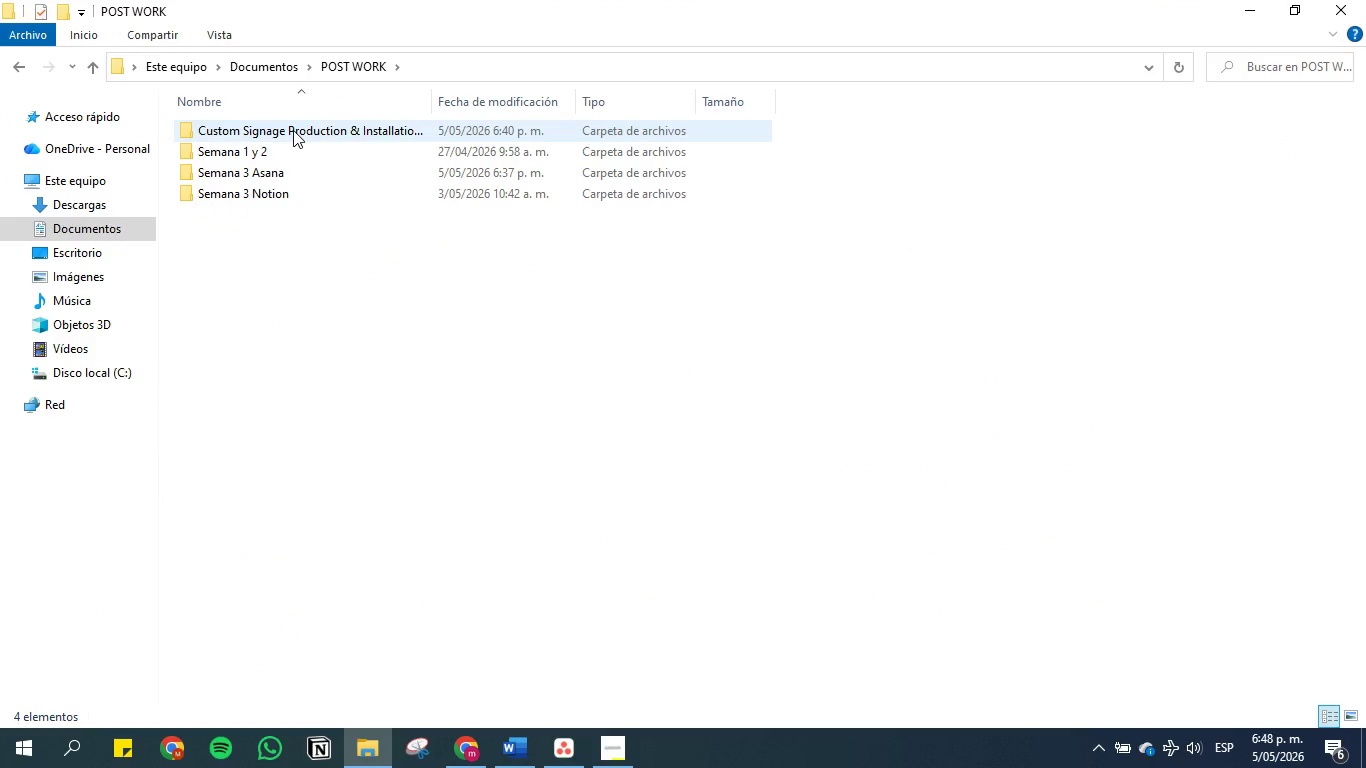 
double_click([293, 130])
 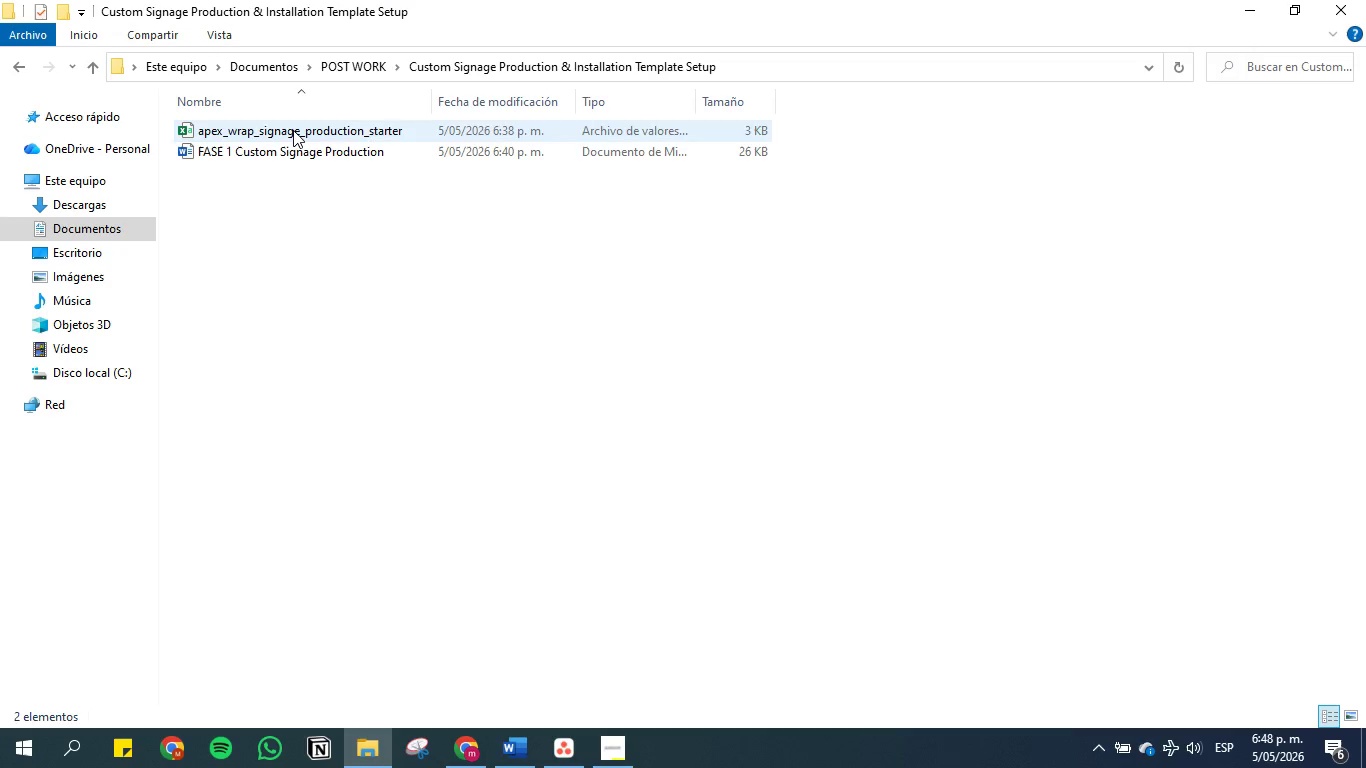 
double_click([293, 130])
 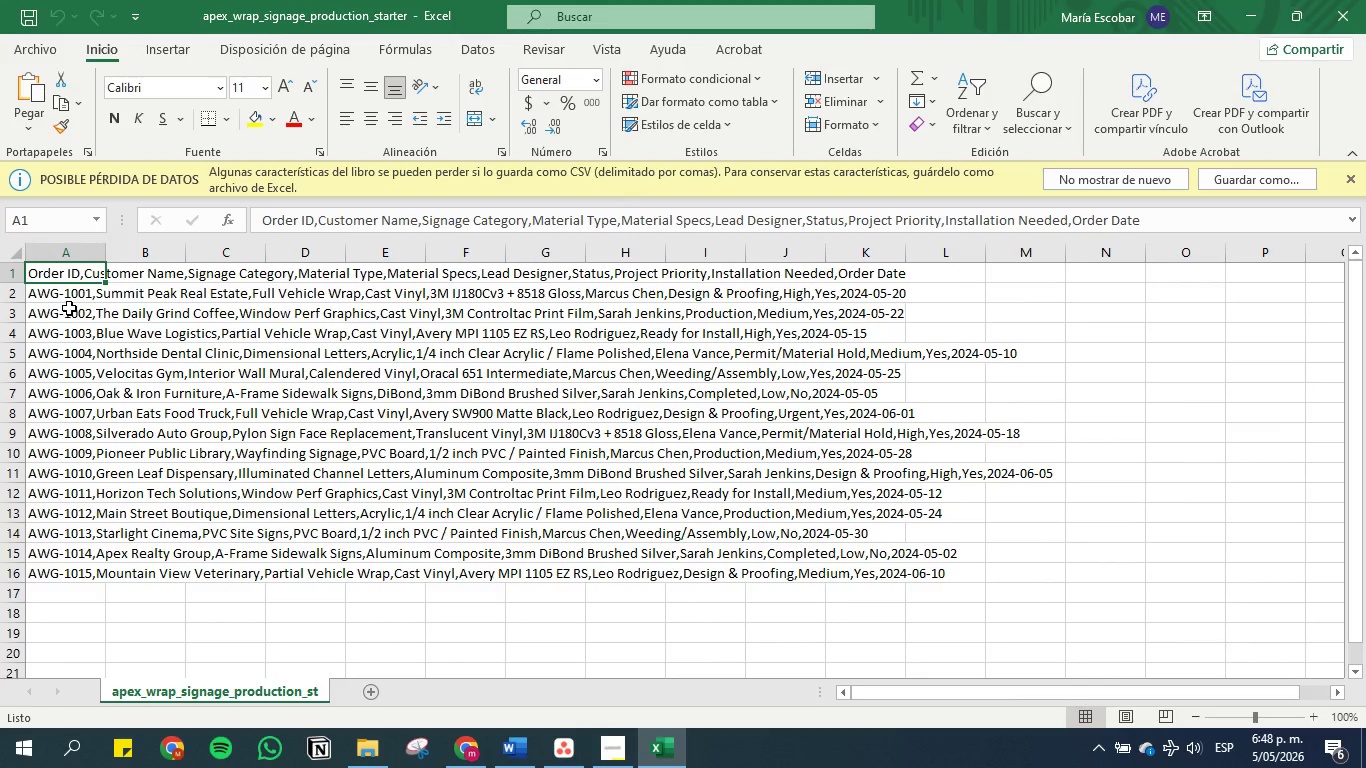 
key(Control+Shift+ArrowDown)
 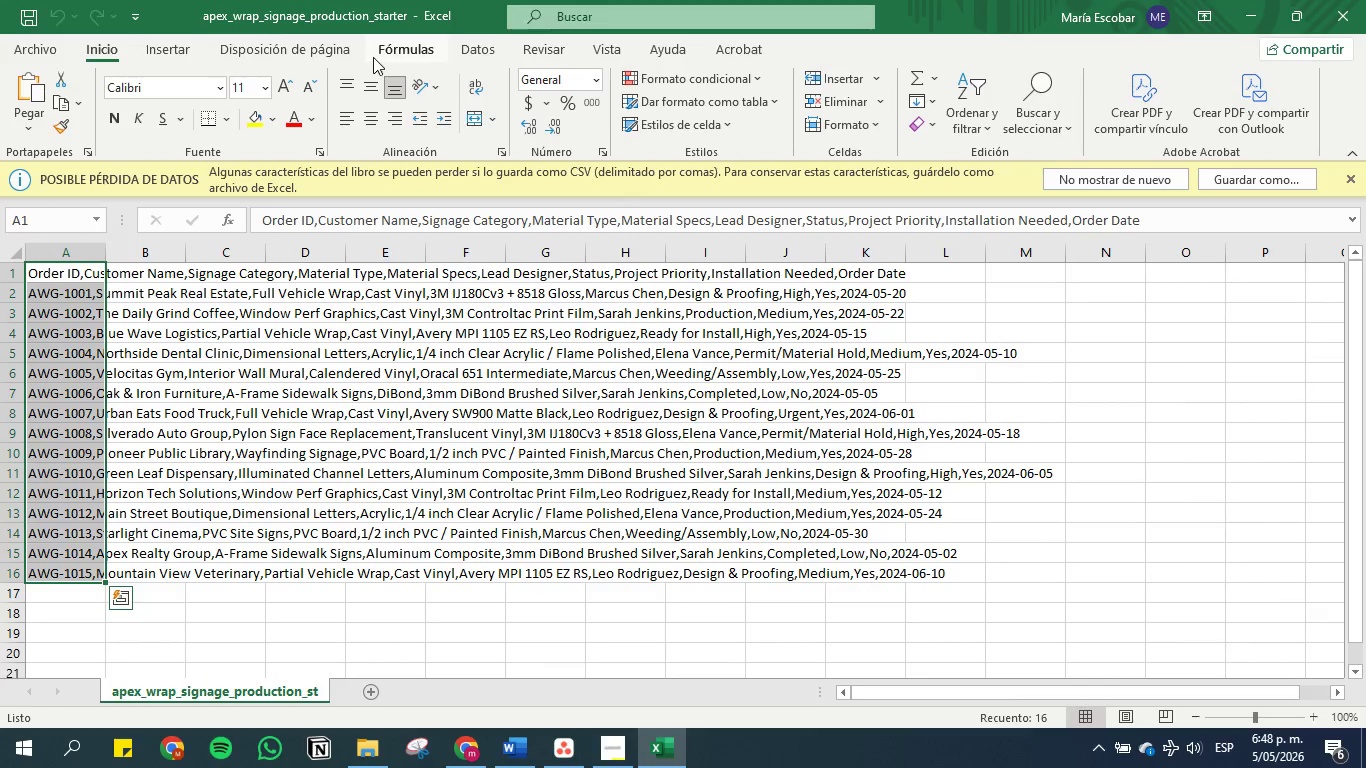 
left_click([475, 50])
 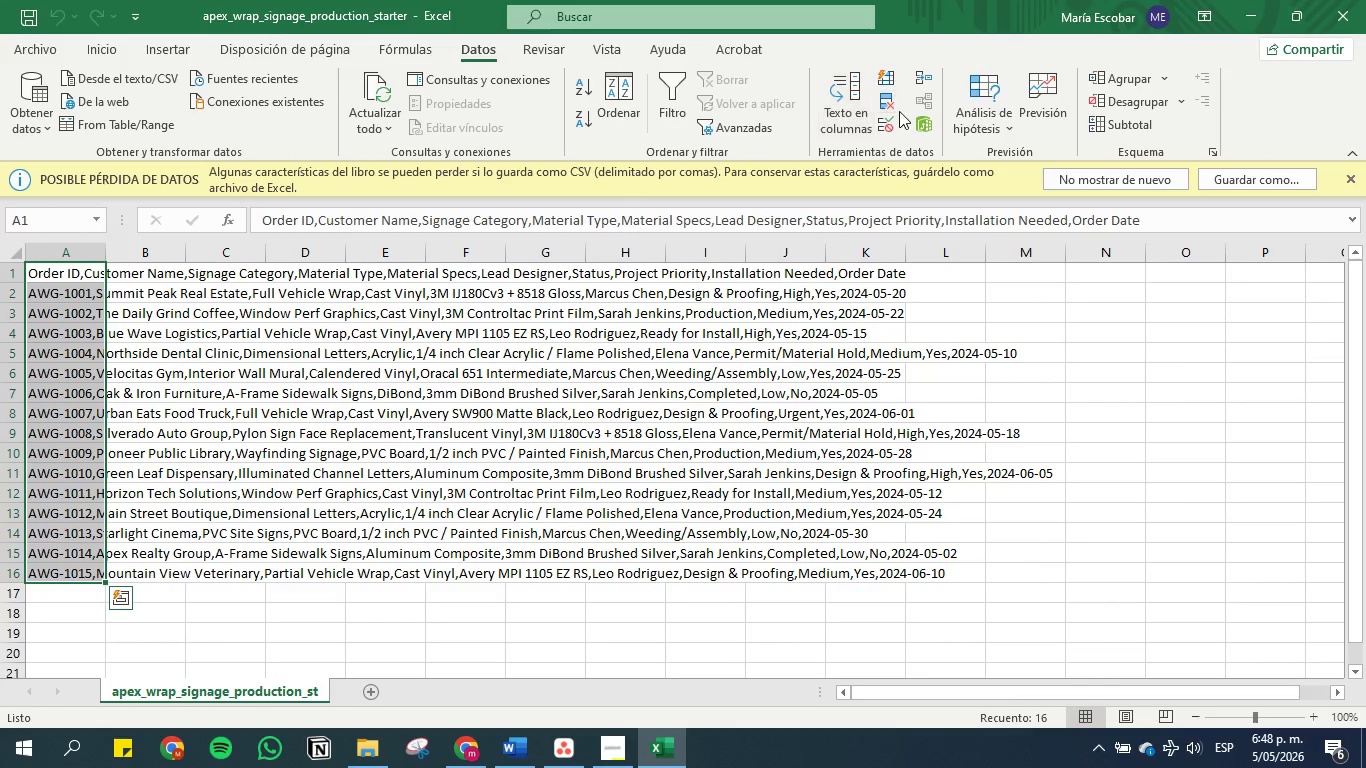 
left_click([842, 111])
 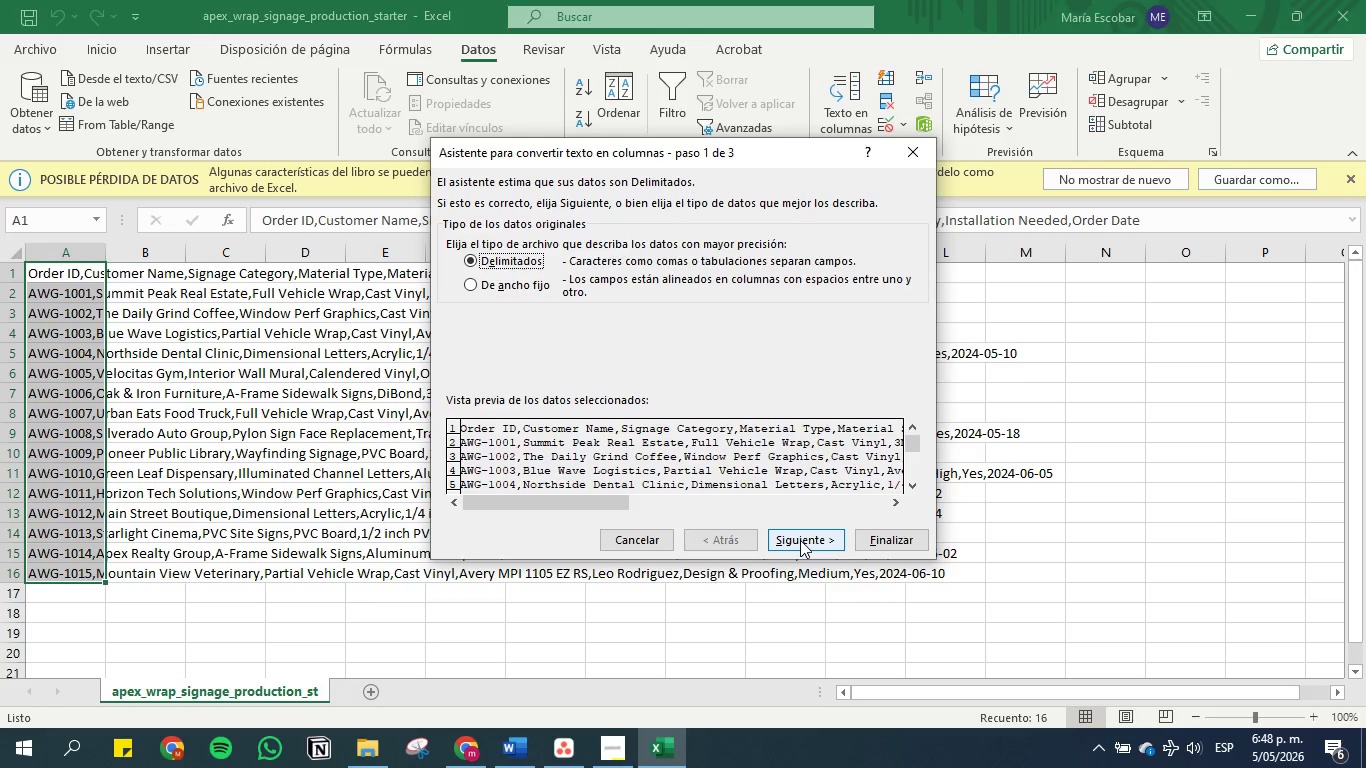 
left_click([800, 540])
 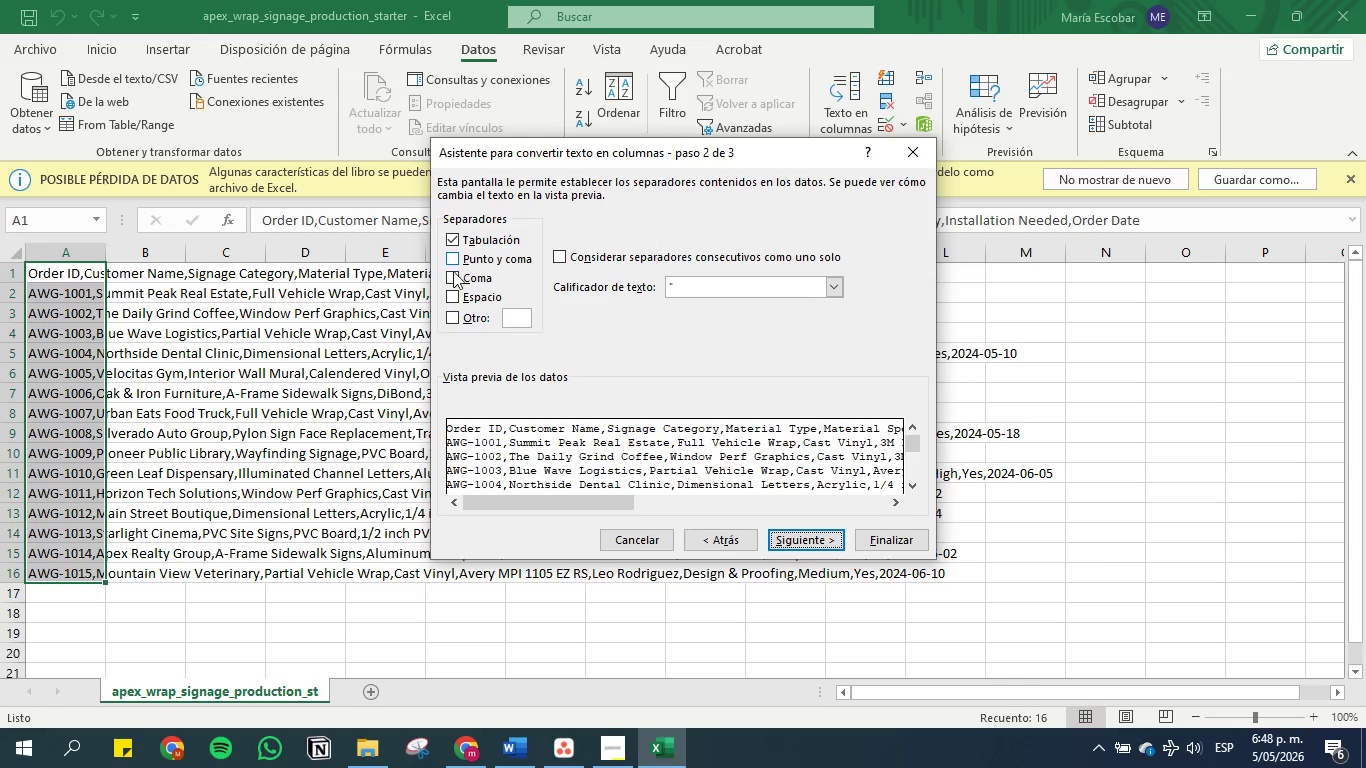 
left_click([451, 274])
 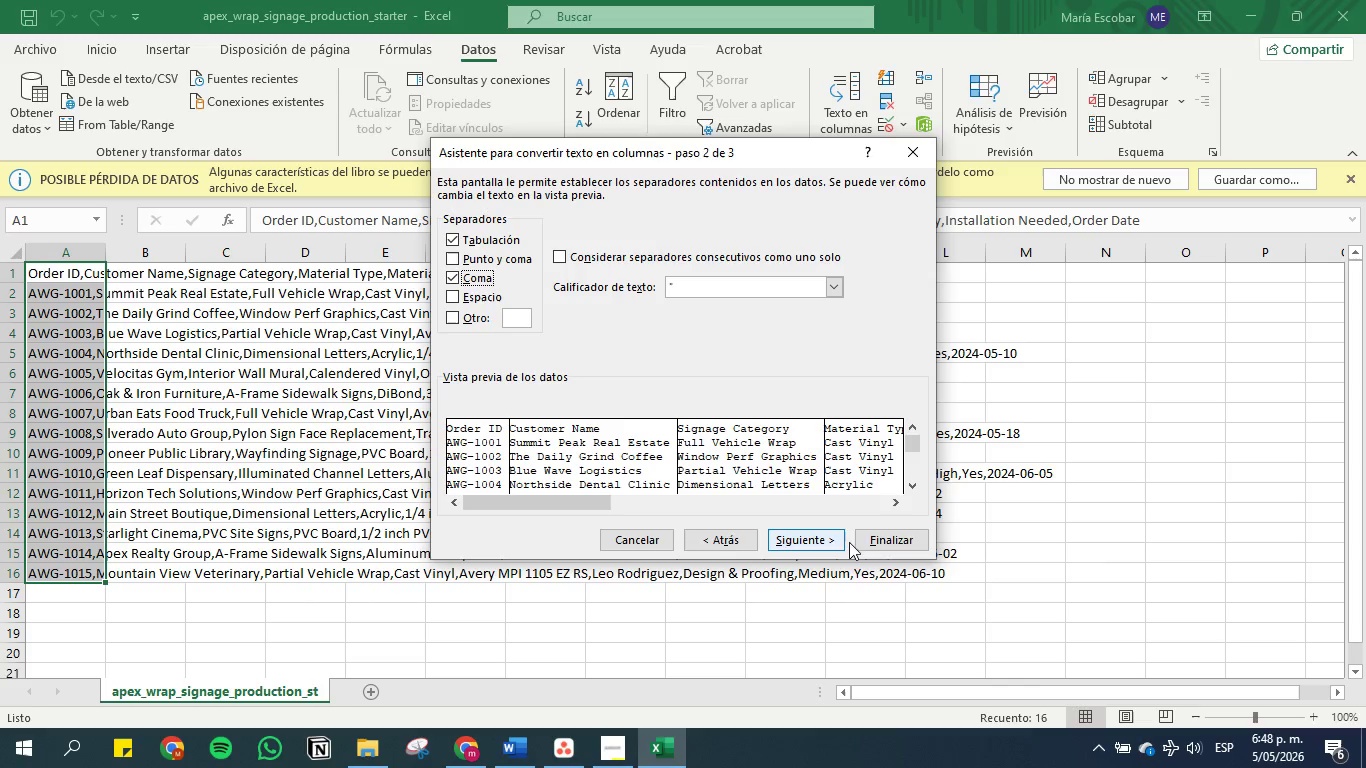 
left_click([887, 547])
 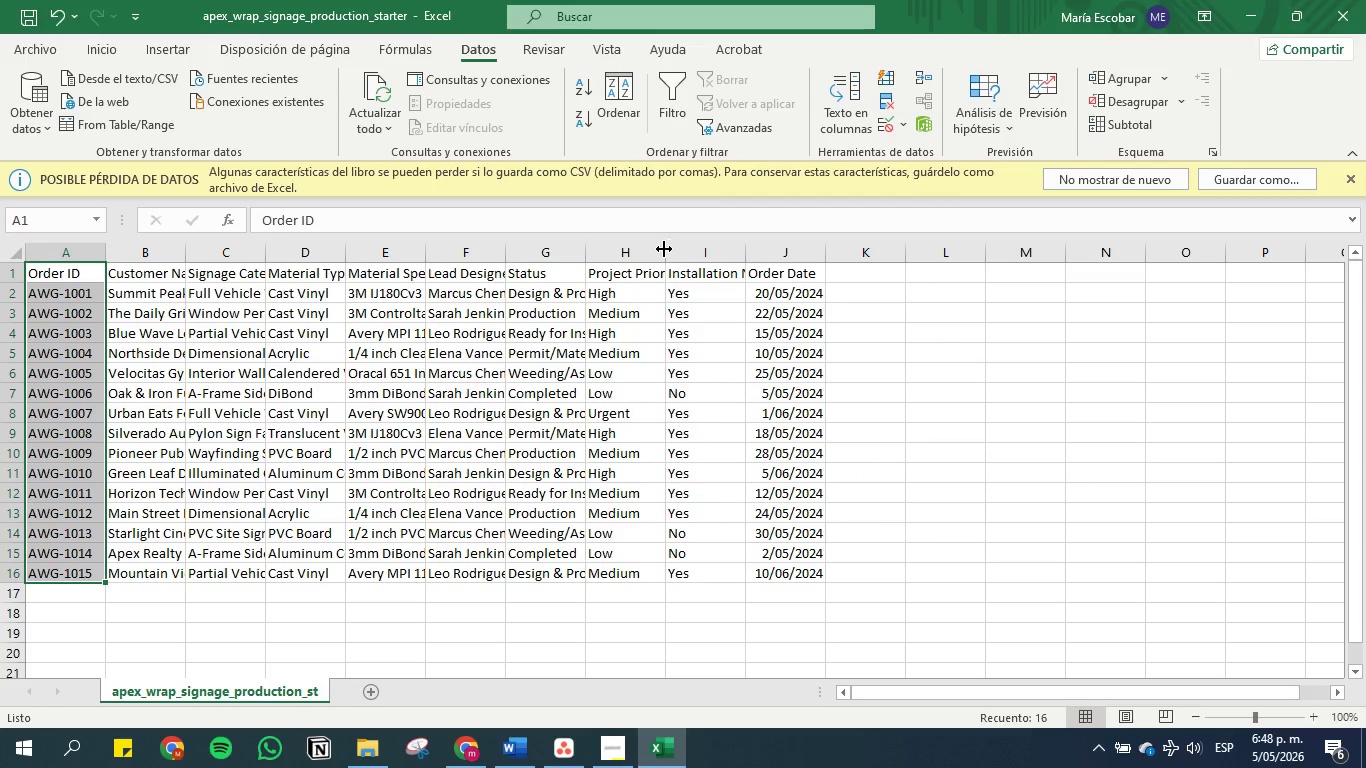 
double_click([664, 249])
 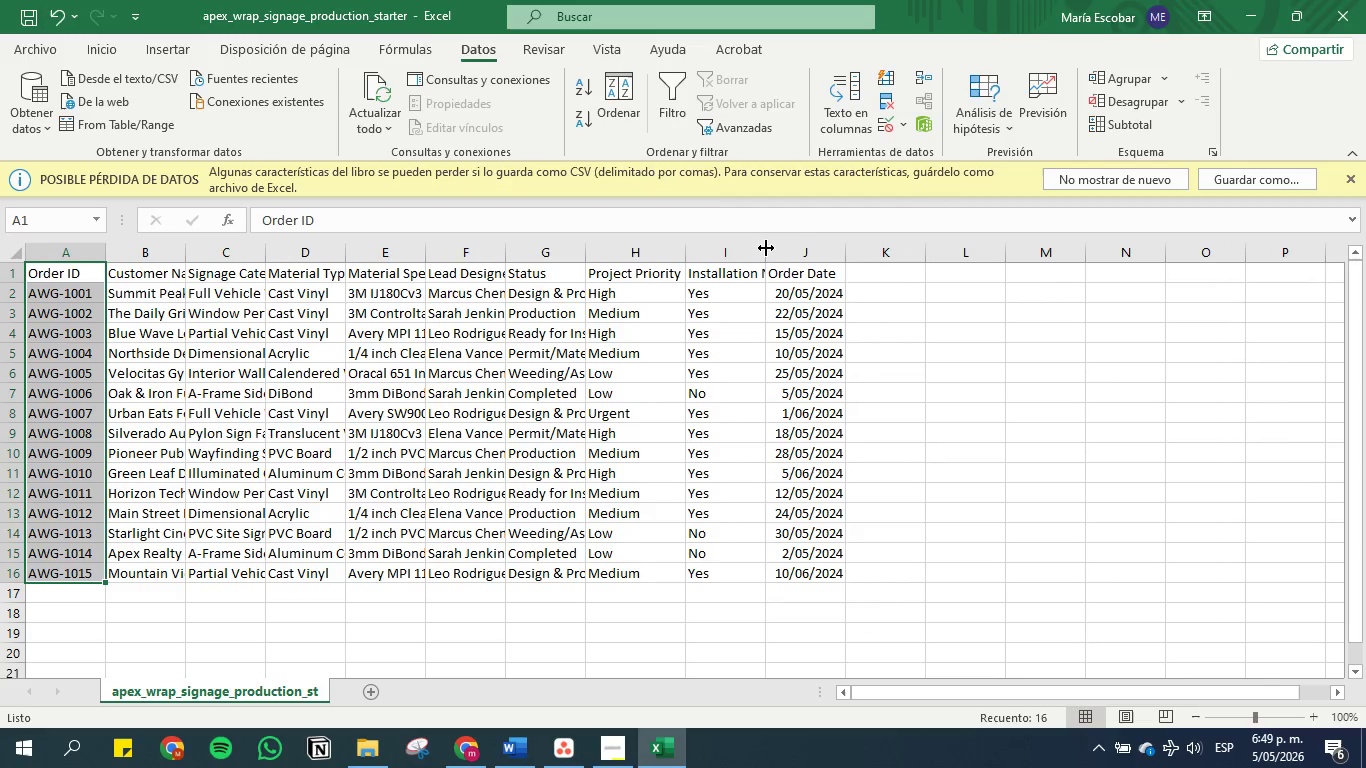 
double_click([766, 248])
 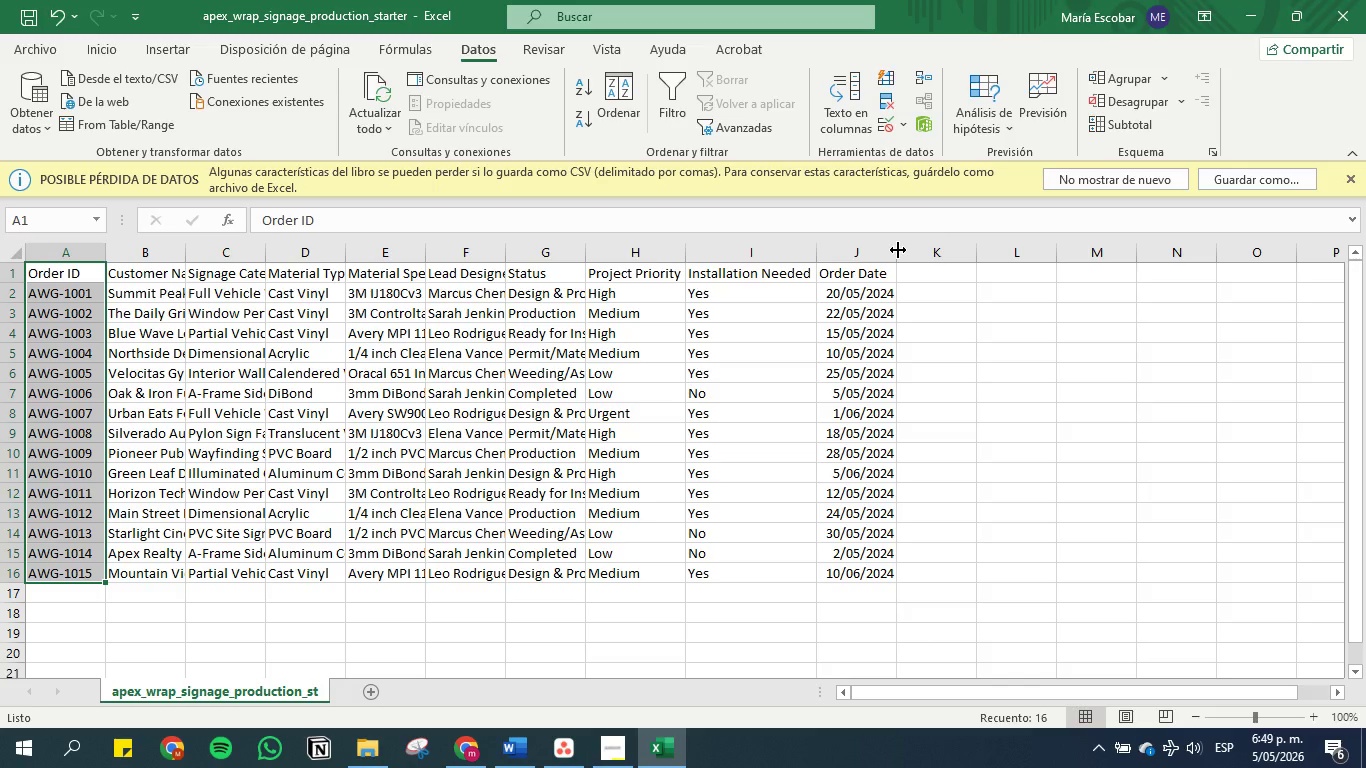 
double_click([898, 250])
 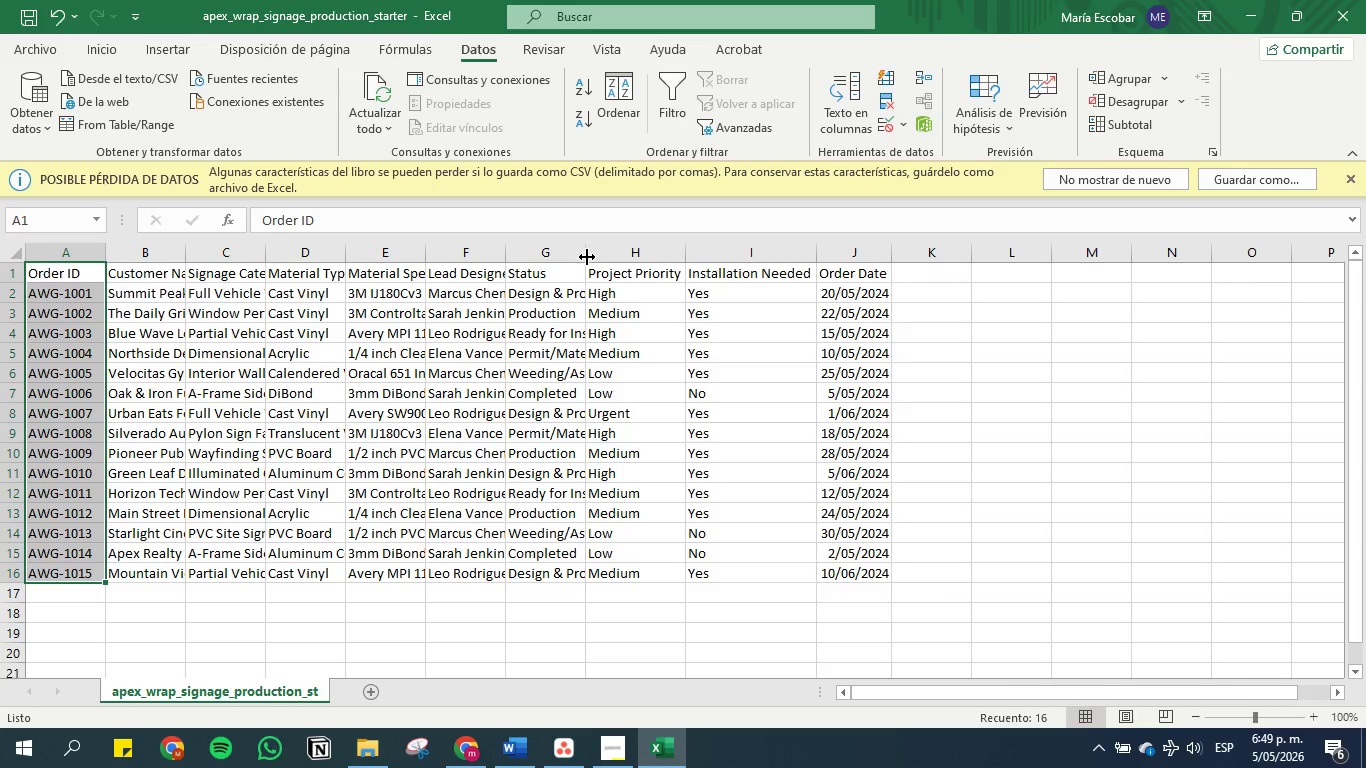 
double_click([587, 255])
 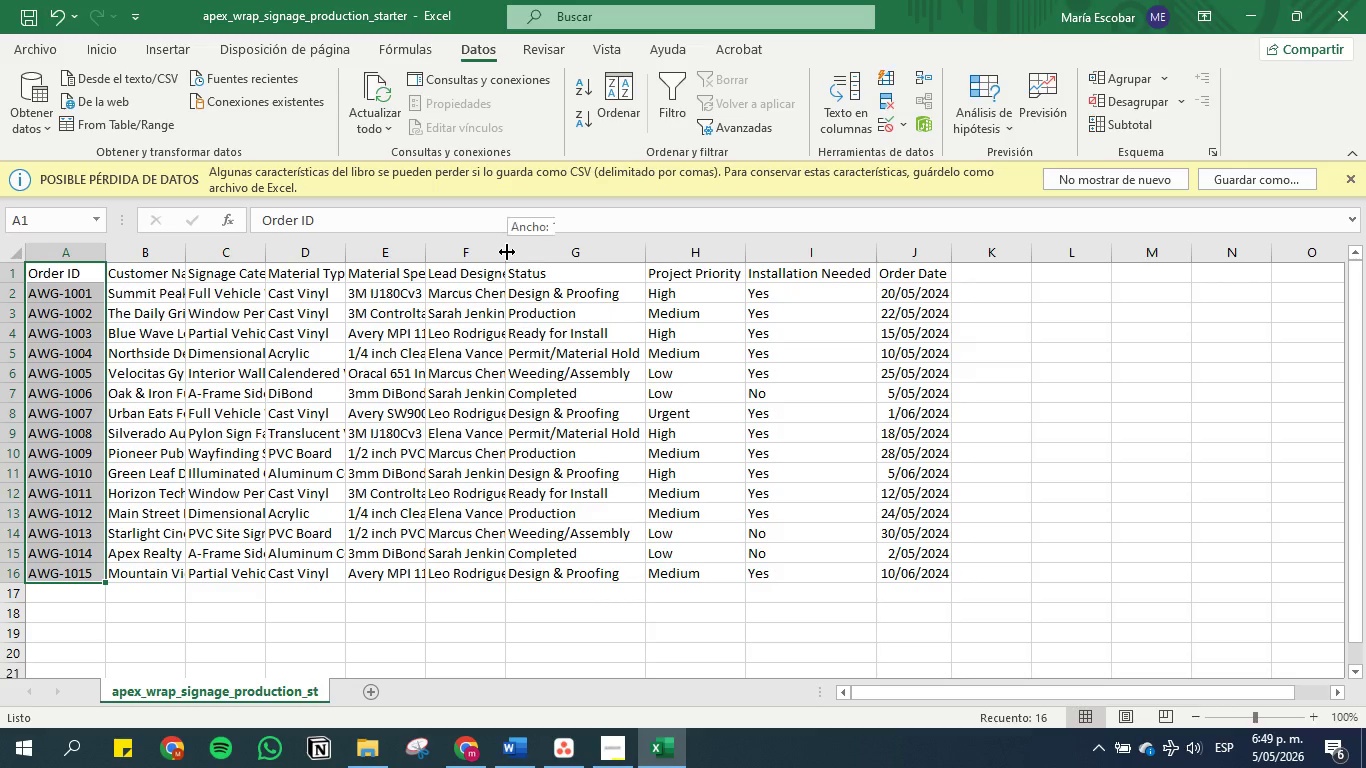 
double_click([507, 252])
 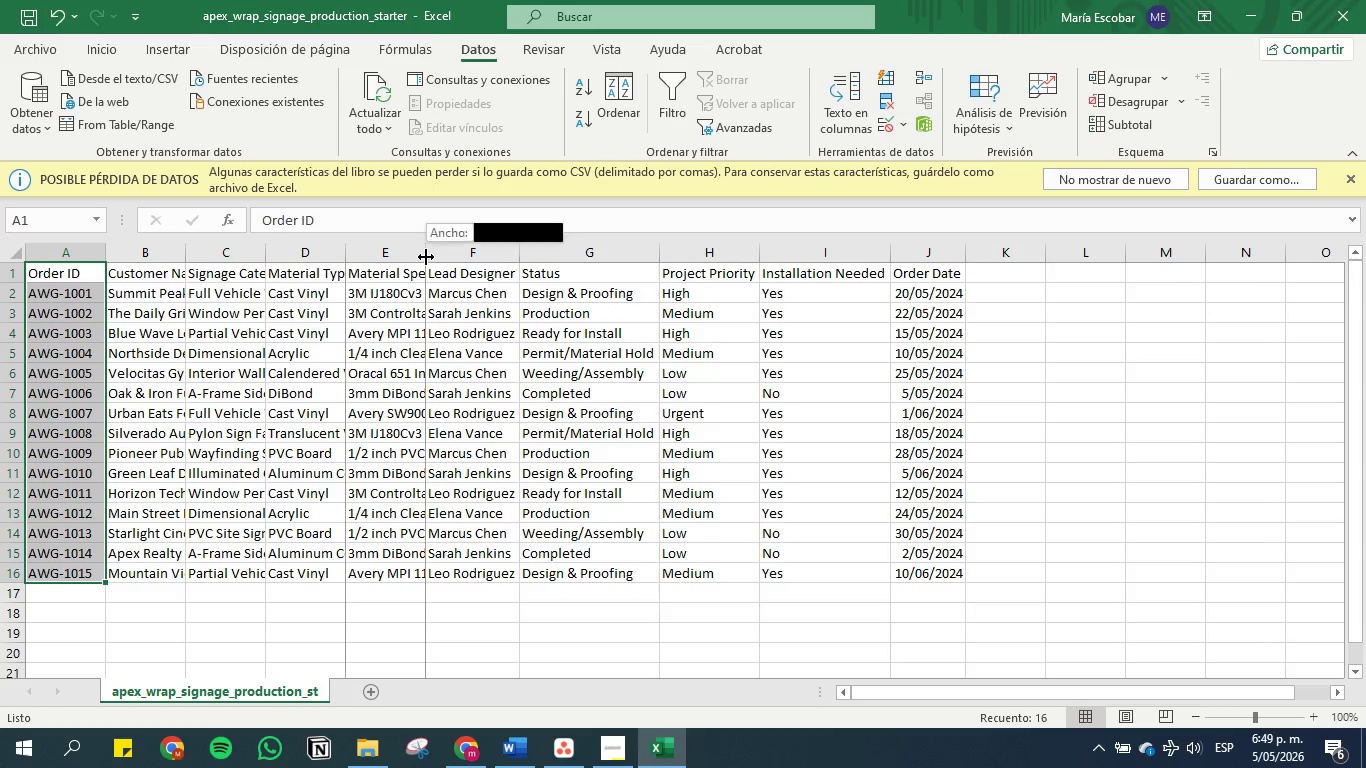 
double_click([426, 257])
 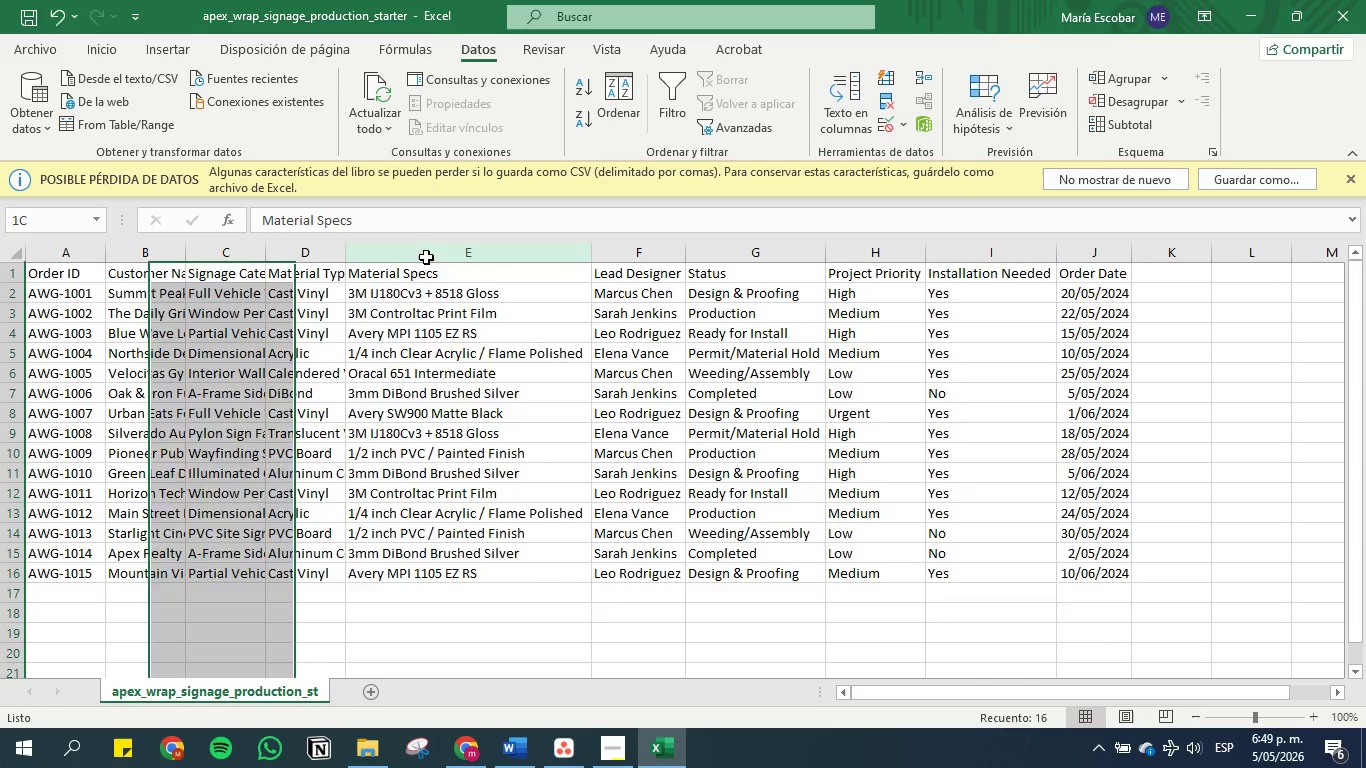 
triple_click([426, 257])
 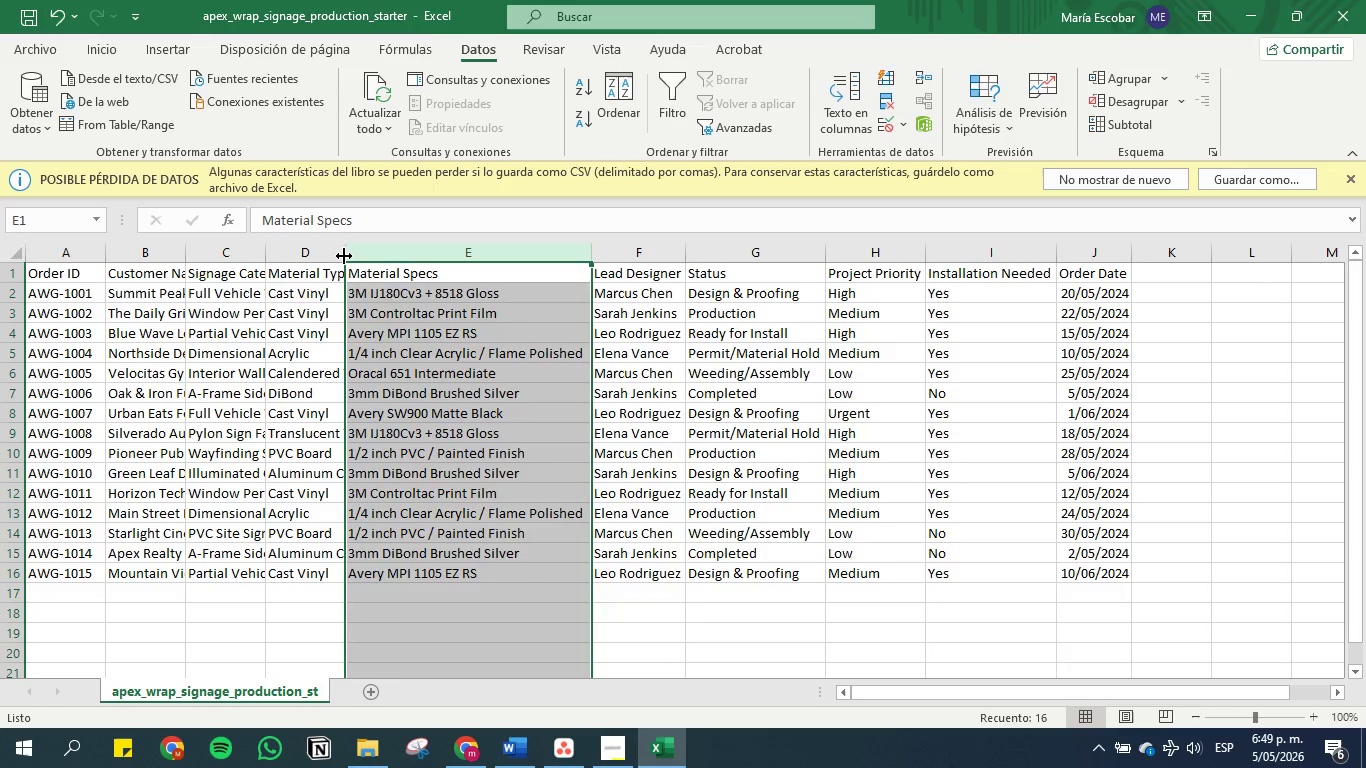 
double_click([344, 256])
 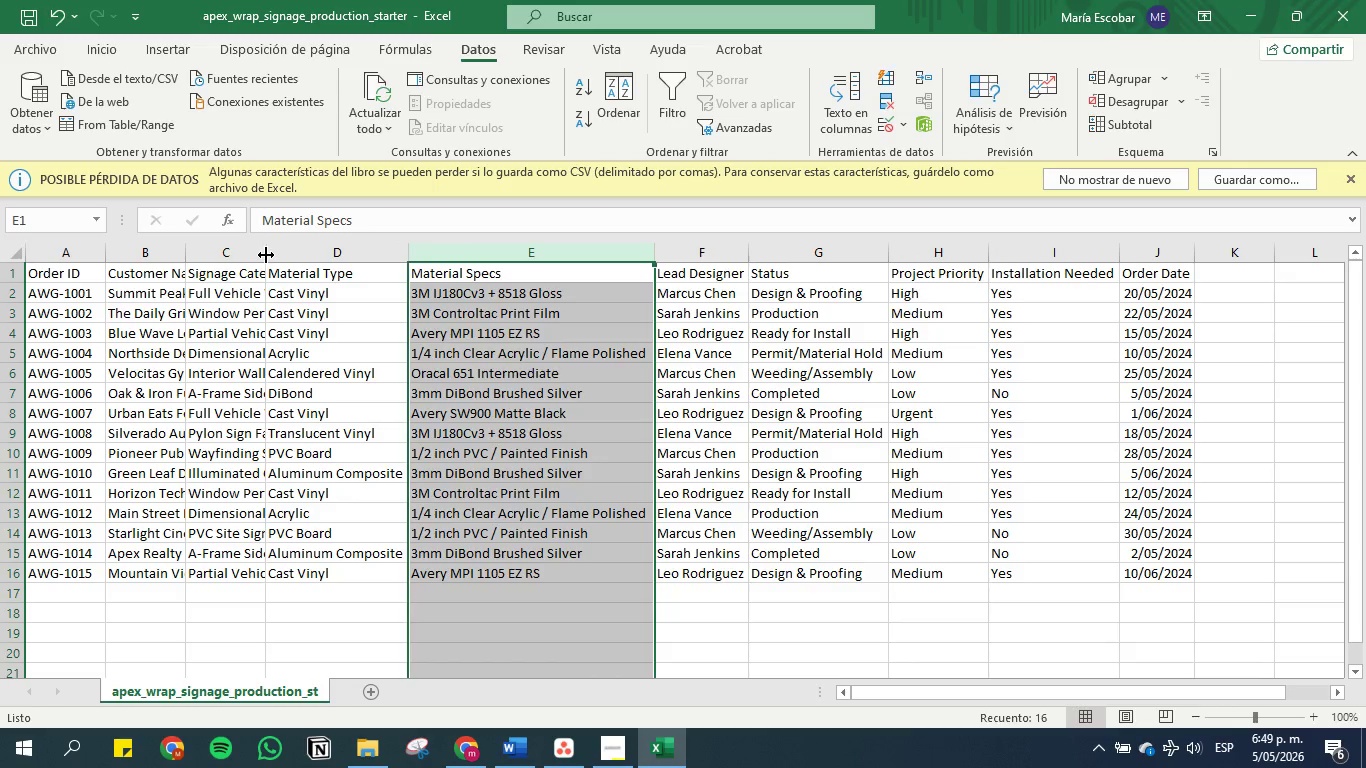 
double_click([266, 254])
 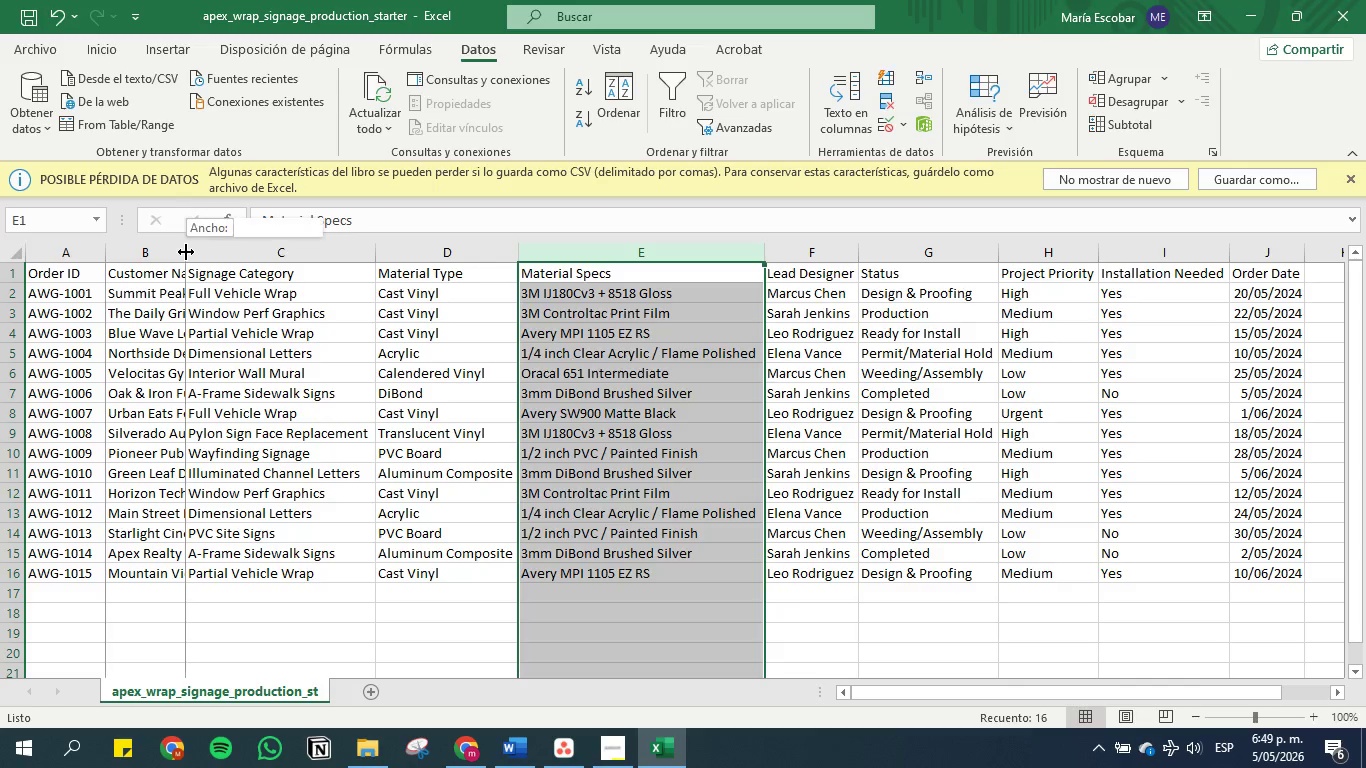 
double_click([186, 252])
 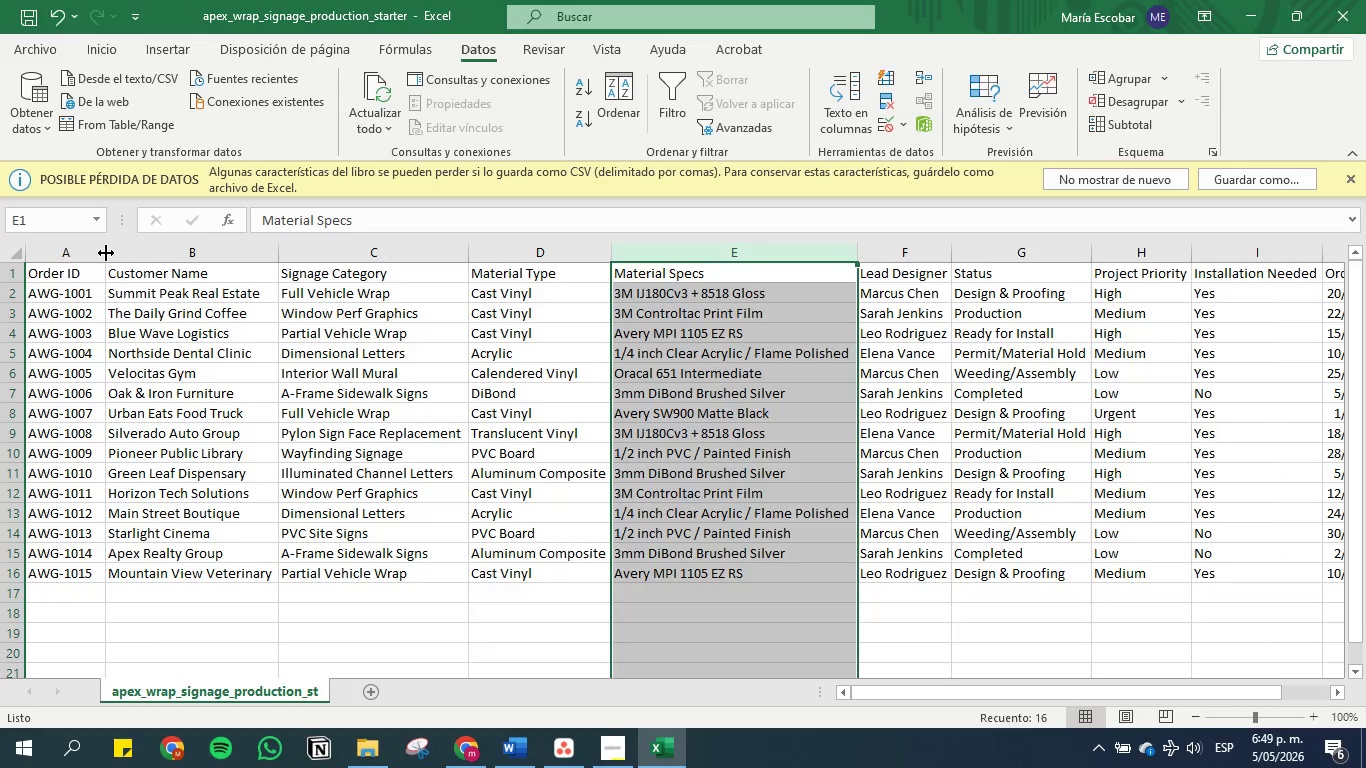 
double_click([105, 253])
 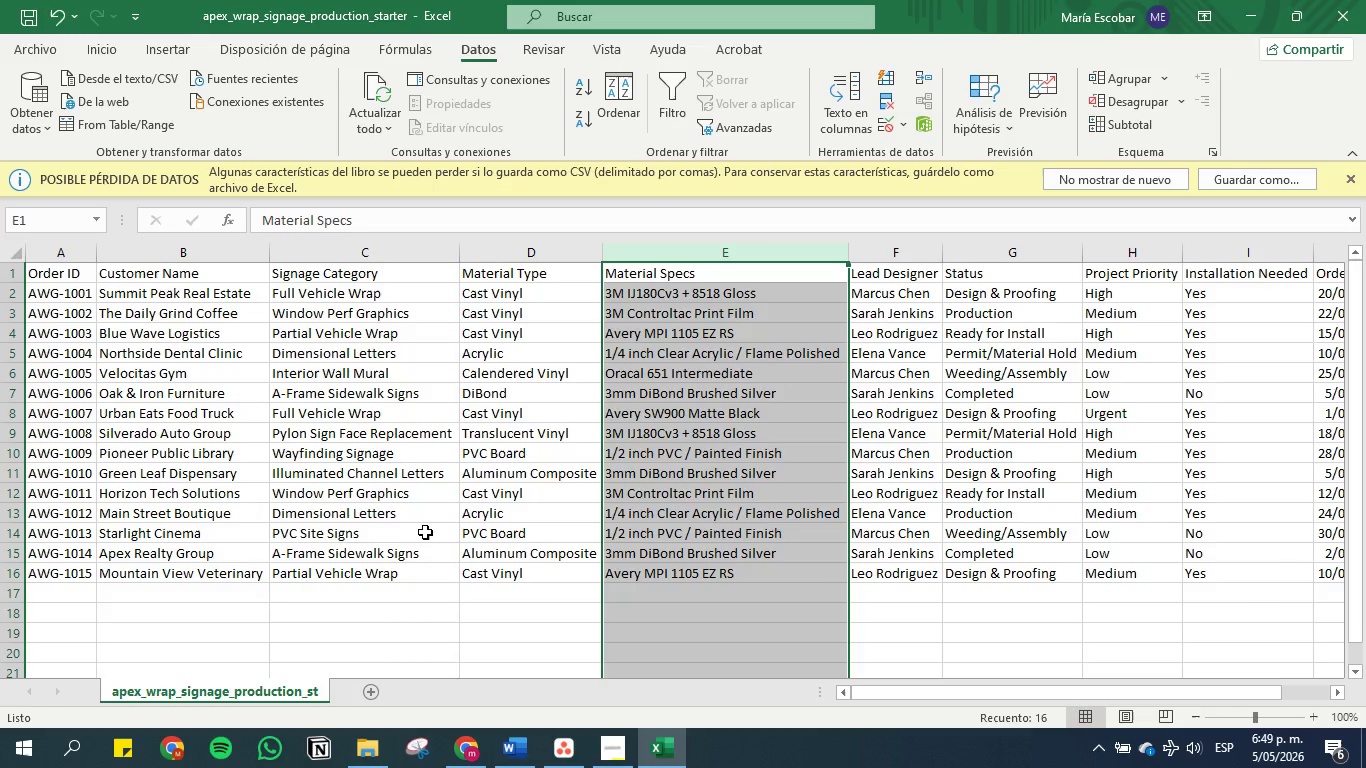 
left_click([541, 514])
 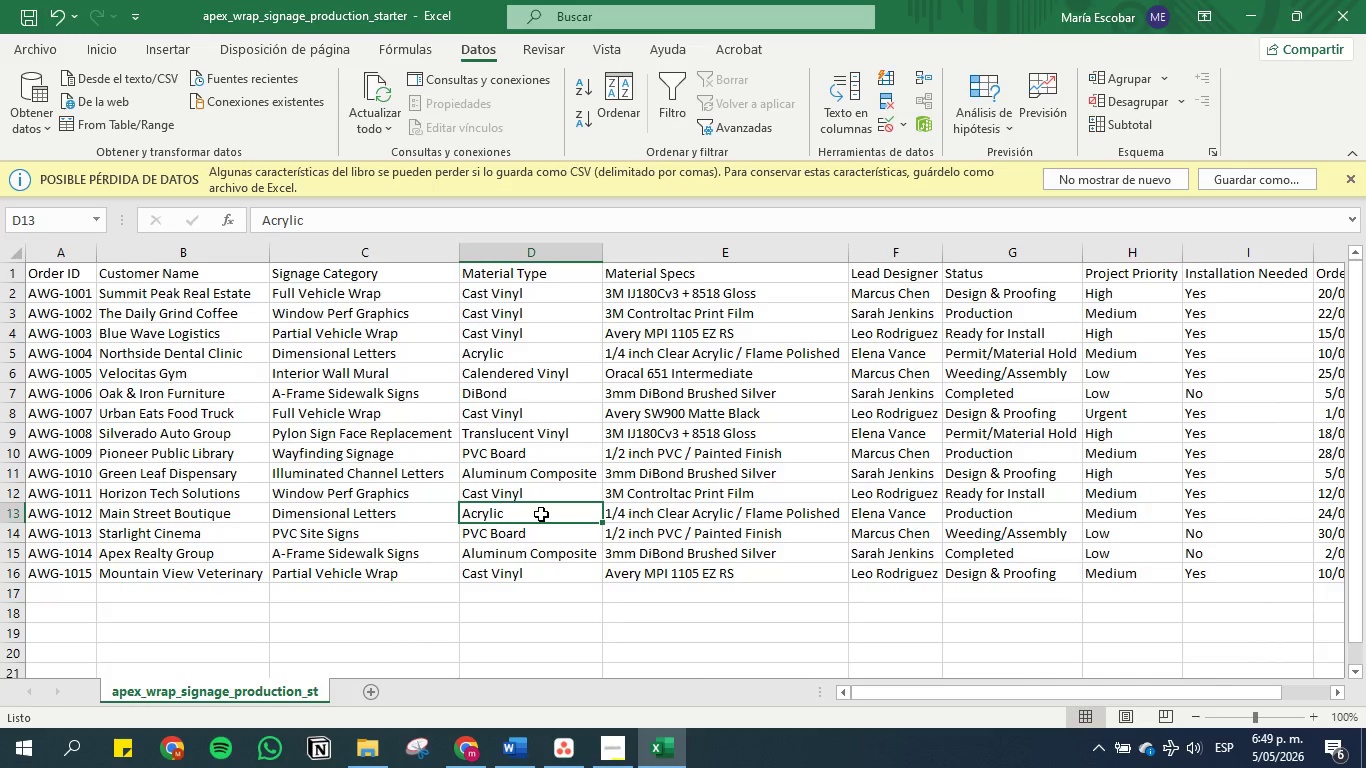 
wait(19.89)
 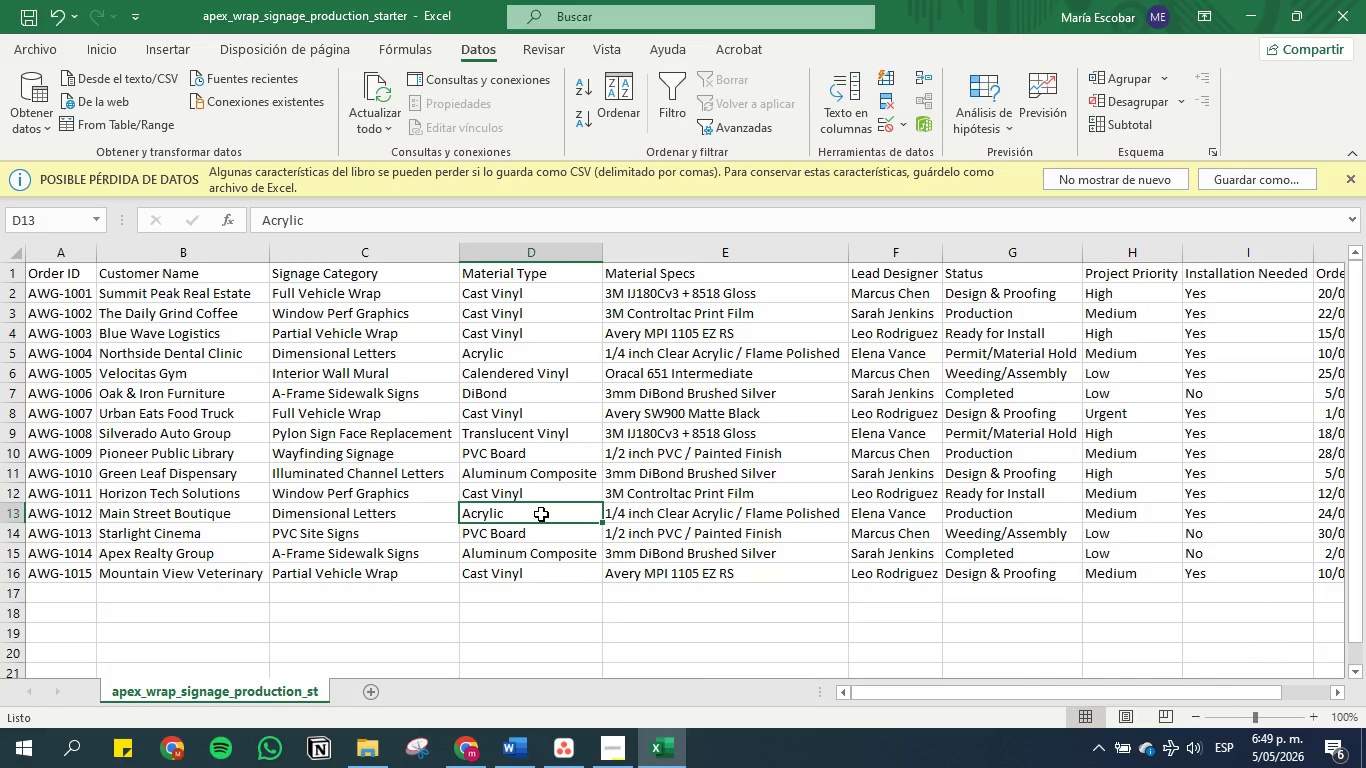 
left_click([518, 747])
 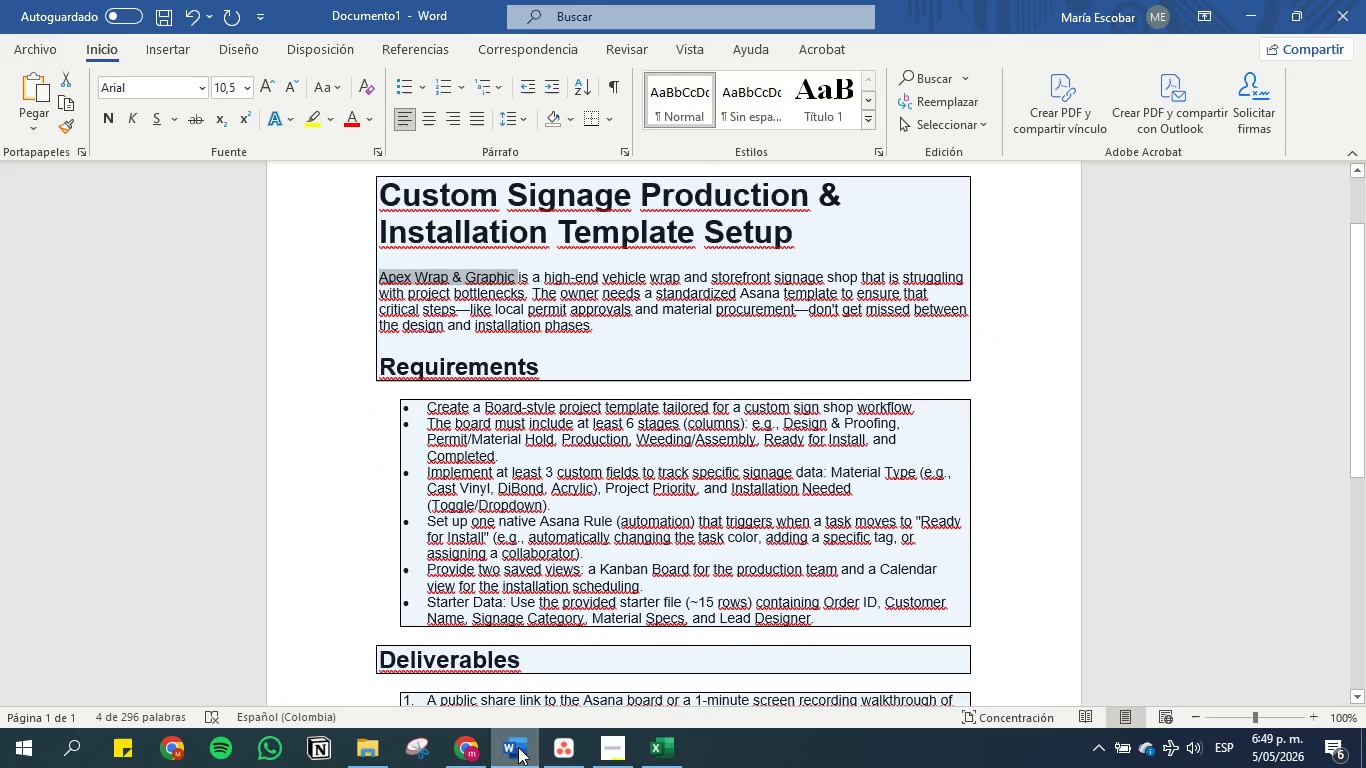 
wait(8.92)
 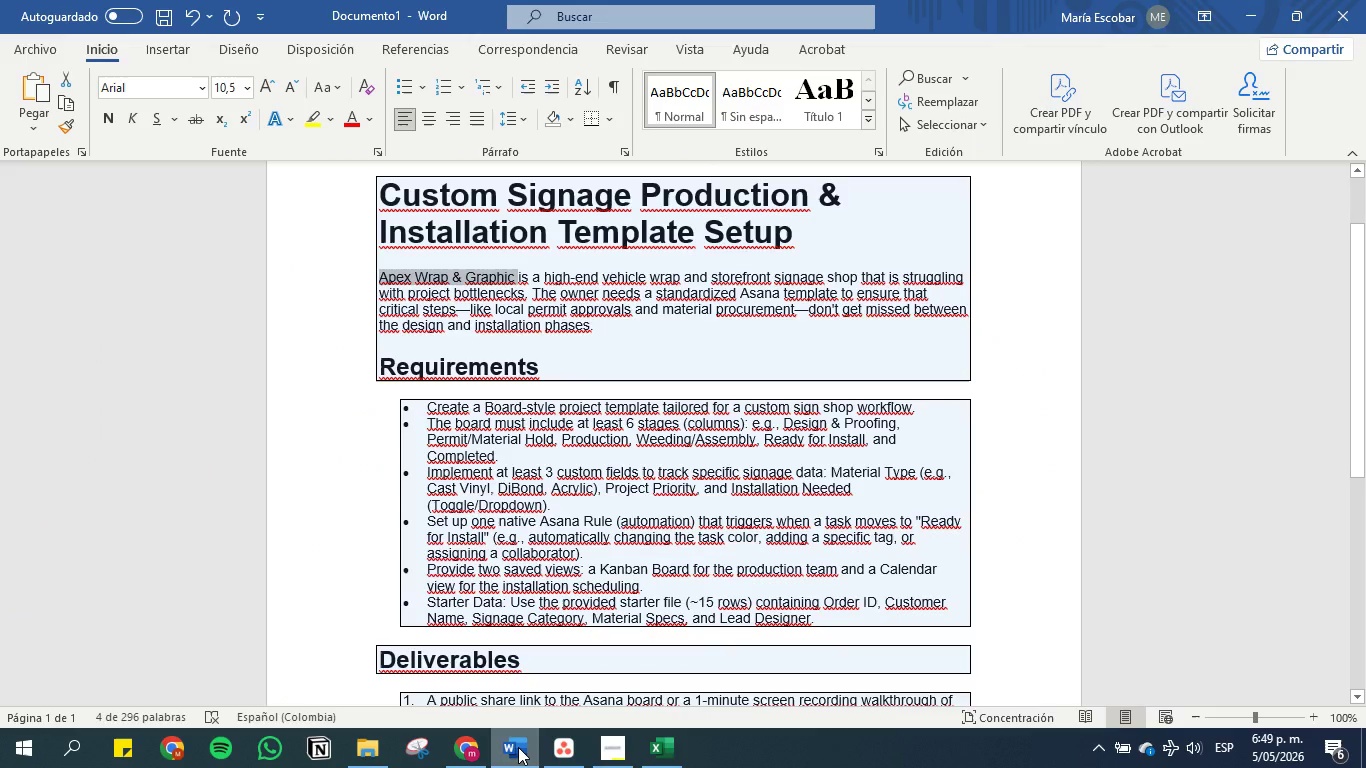 
left_click([609, 740])